 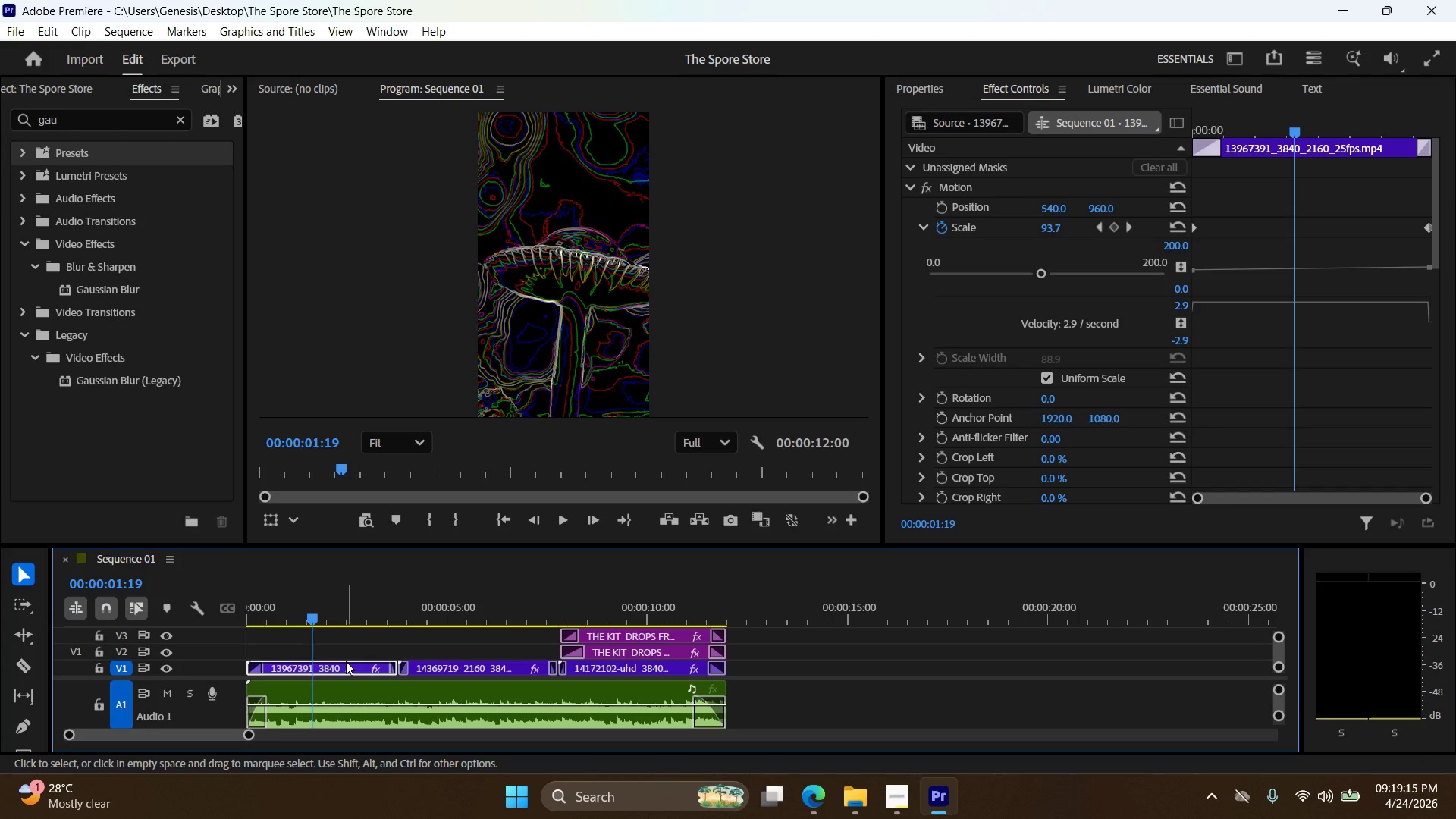 
left_click_drag(start_coordinate=[579, 546], to_coordinate=[579, 405])
 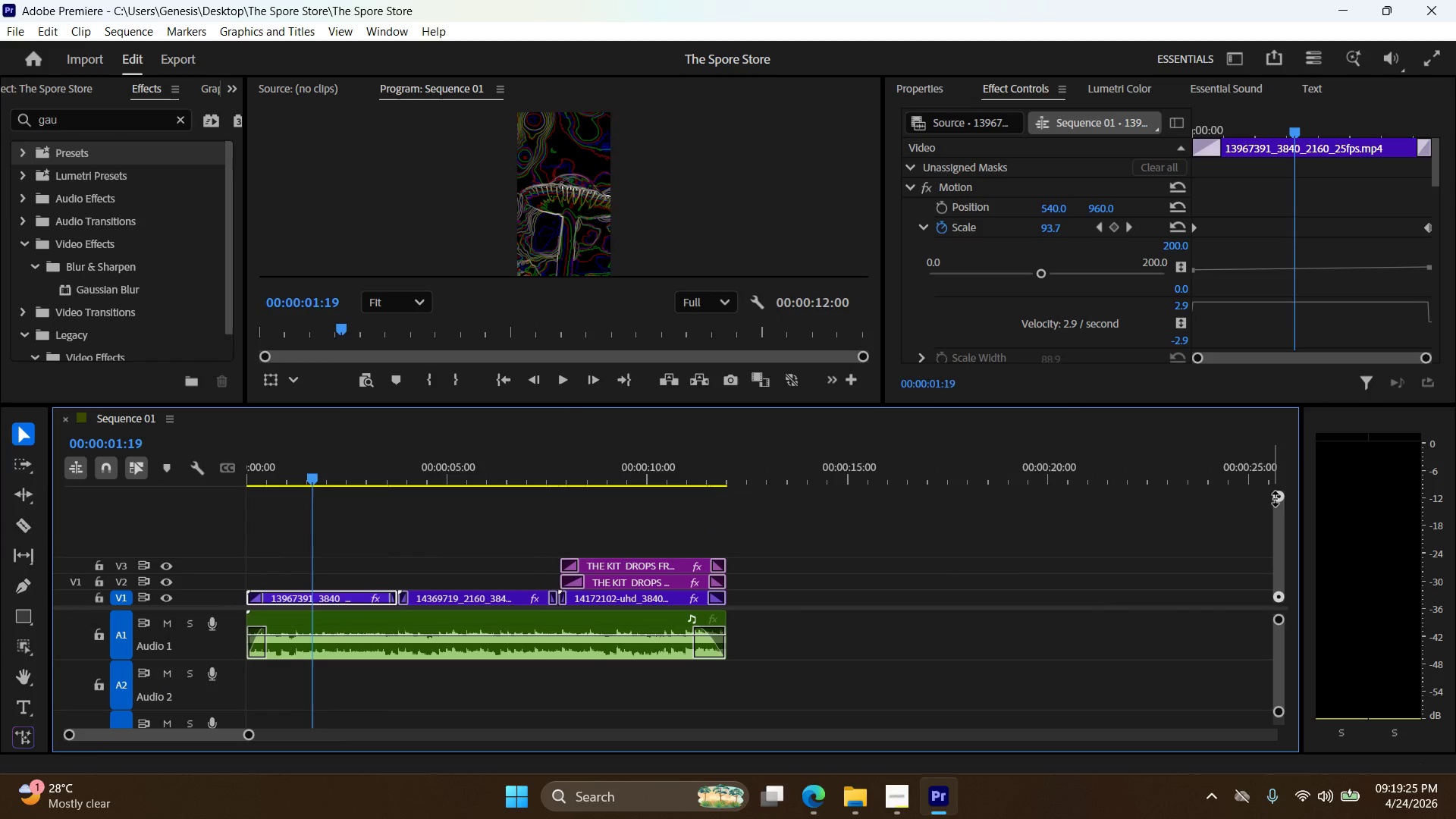 
key(Backquote)
 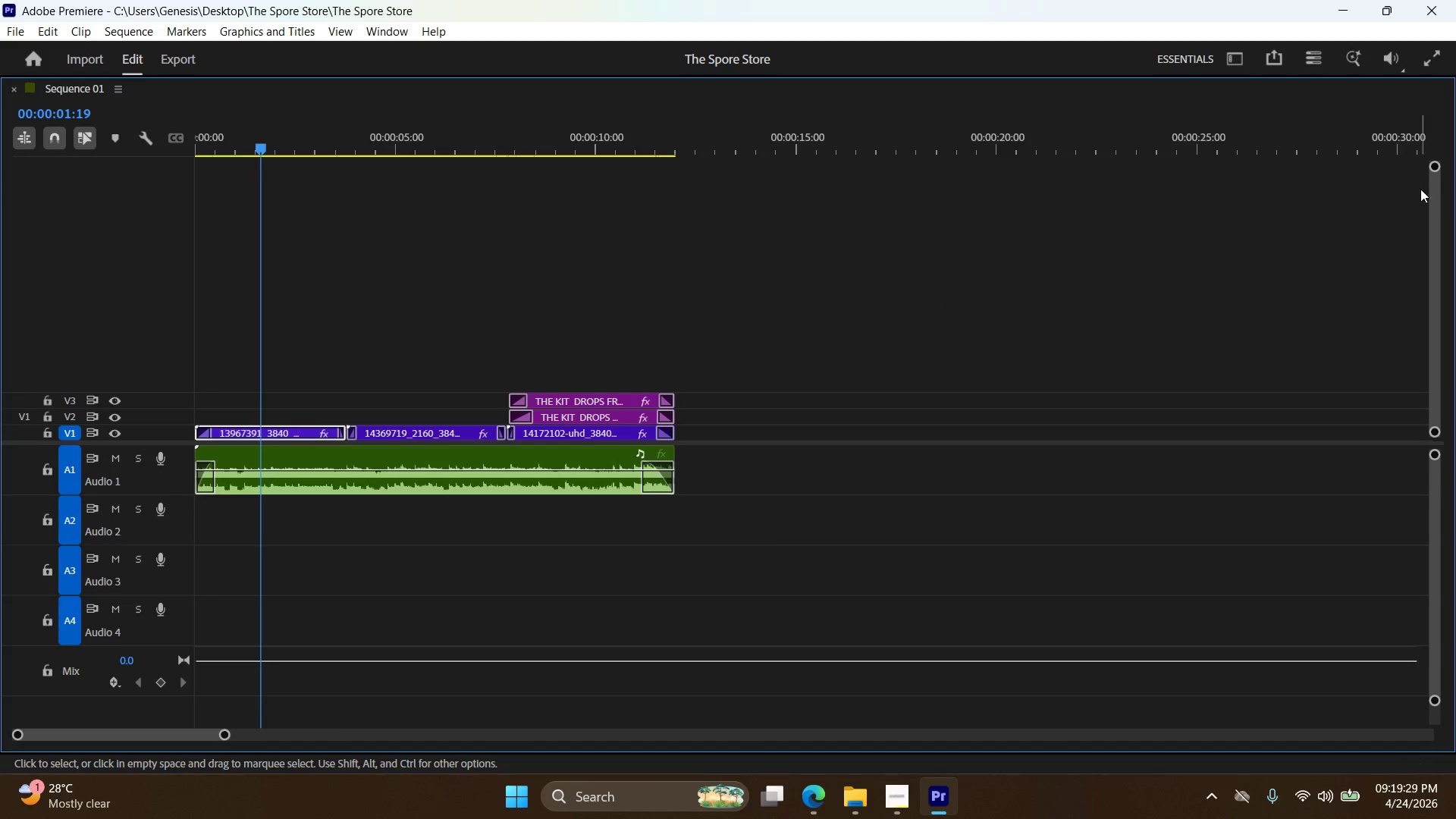 
left_click_drag(start_coordinate=[1436, 168], to_coordinate=[1427, 209])
 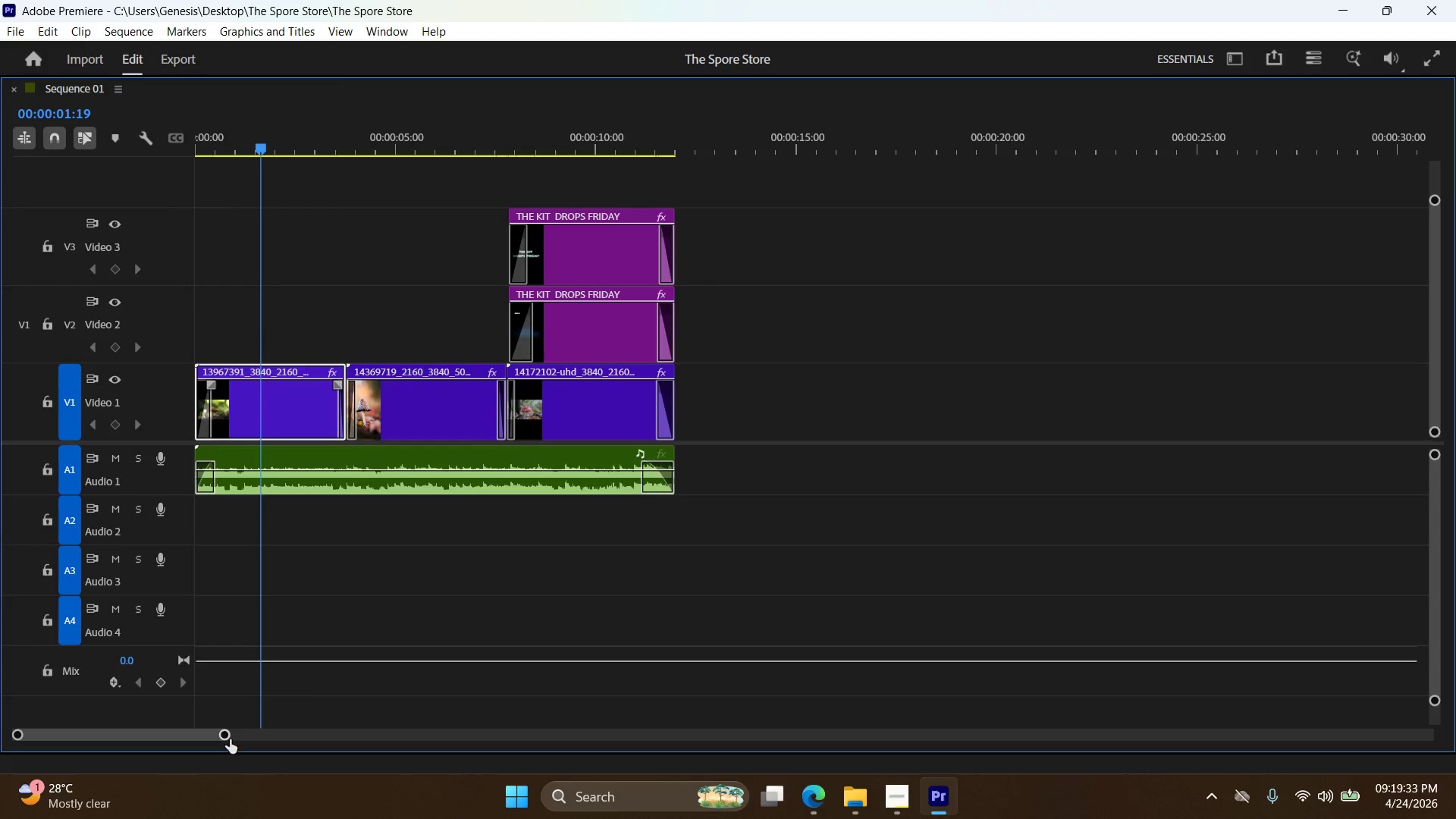 
left_click_drag(start_coordinate=[226, 736], to_coordinate=[144, 747])
 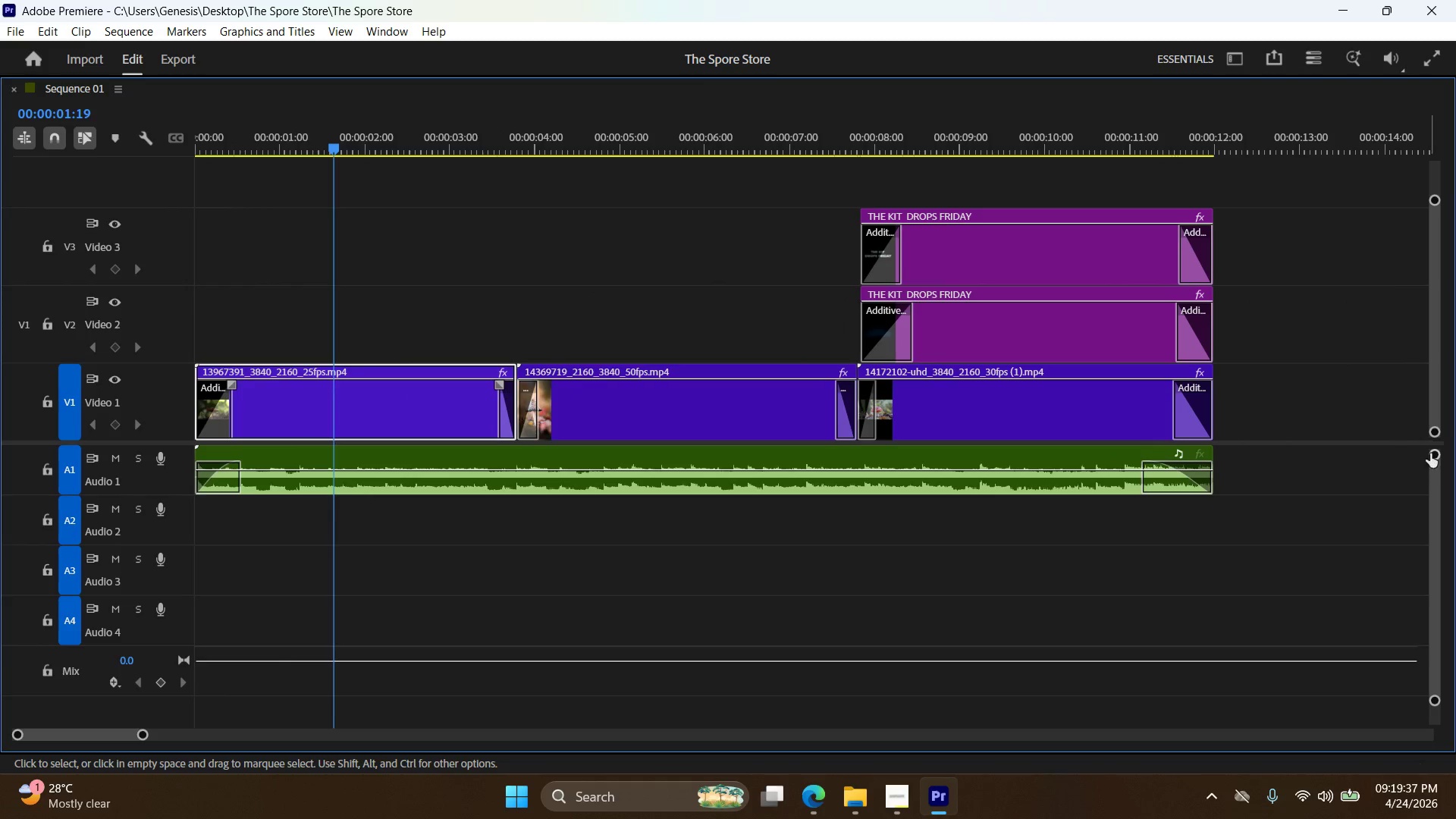 
left_click_drag(start_coordinate=[1435, 450], to_coordinate=[1426, 529])
 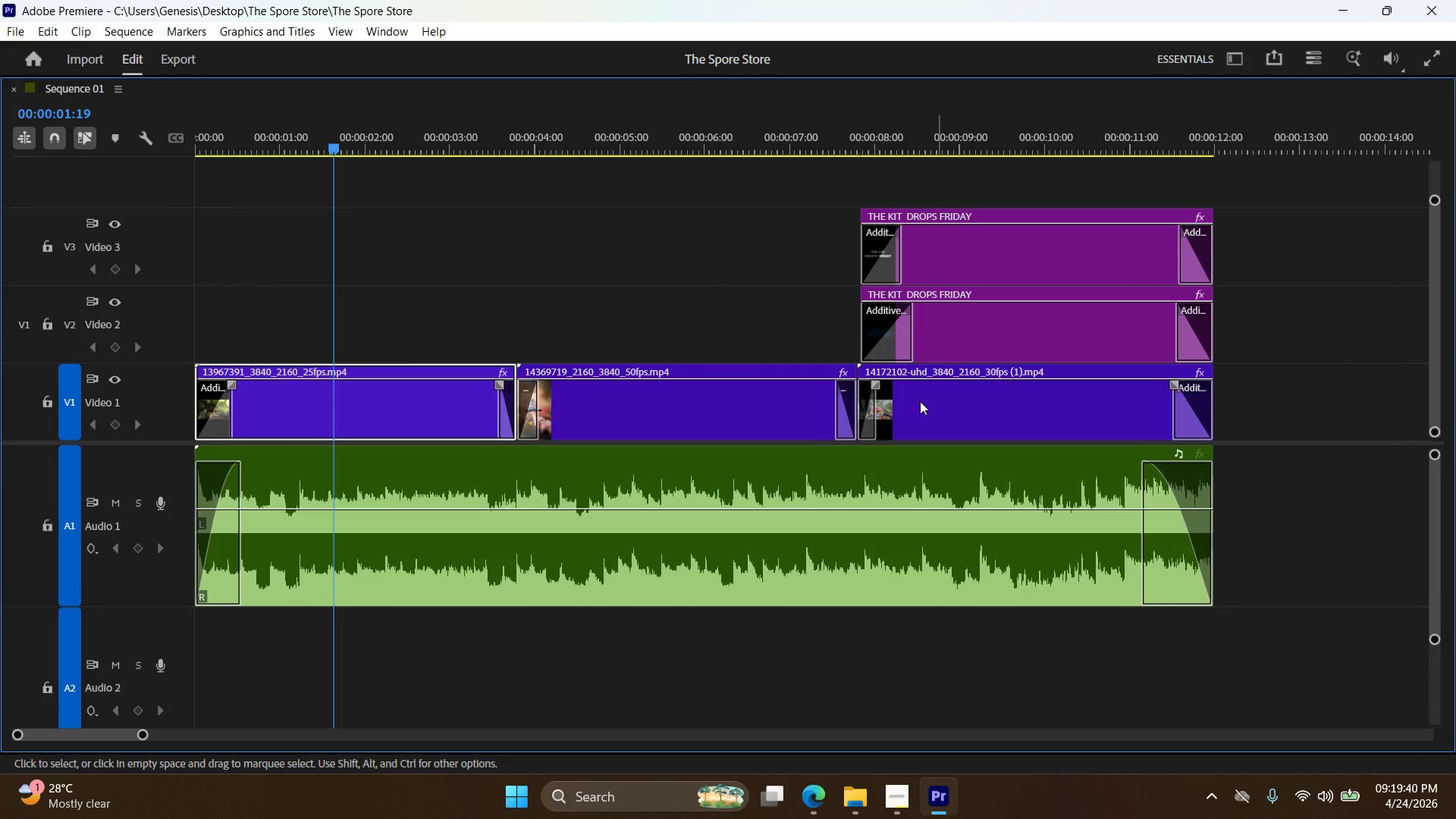 
hold_key(key=ShiftLeft, duration=0.67)
 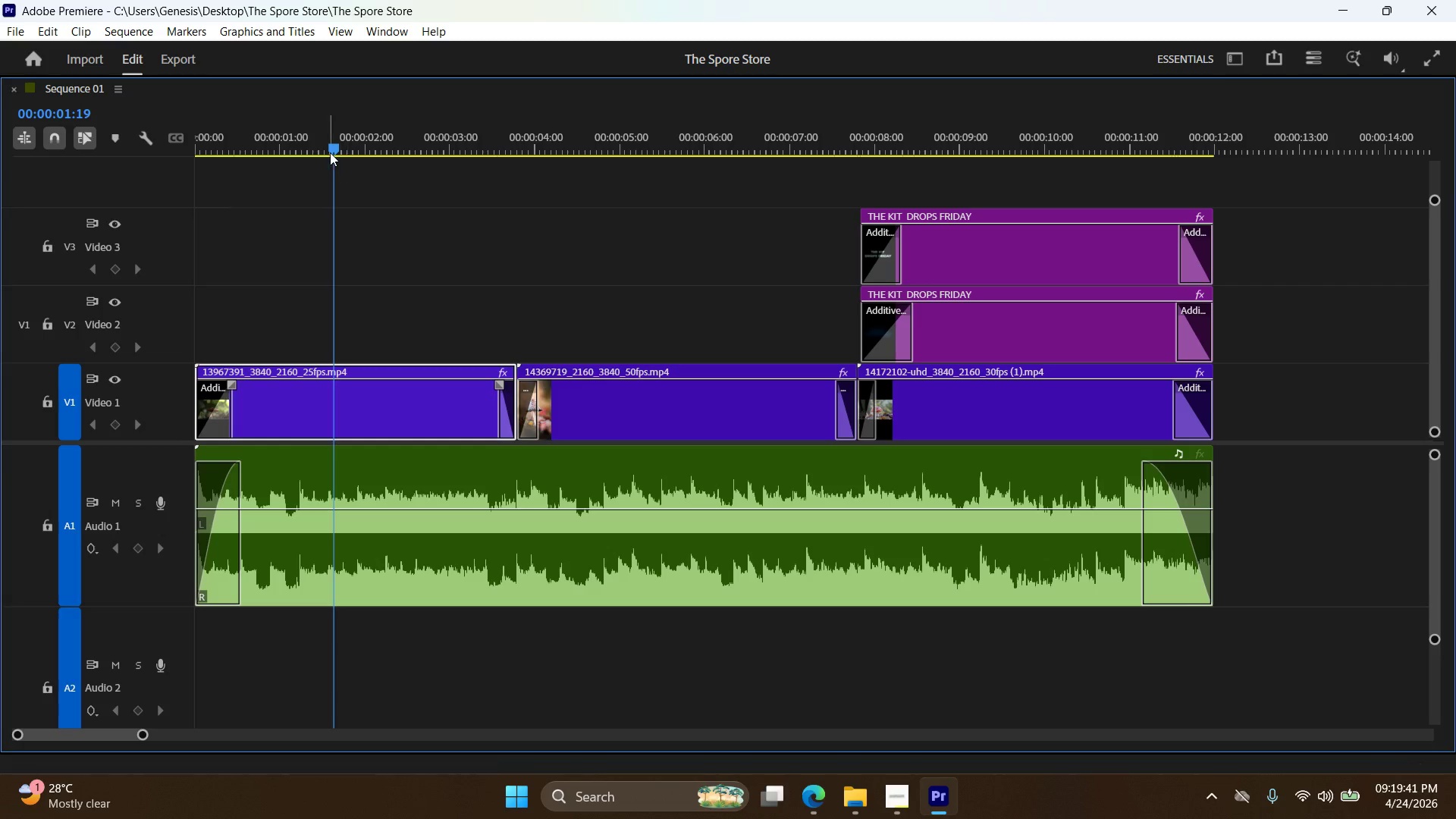 
hold_key(key=MetaLeft, duration=0.66)
 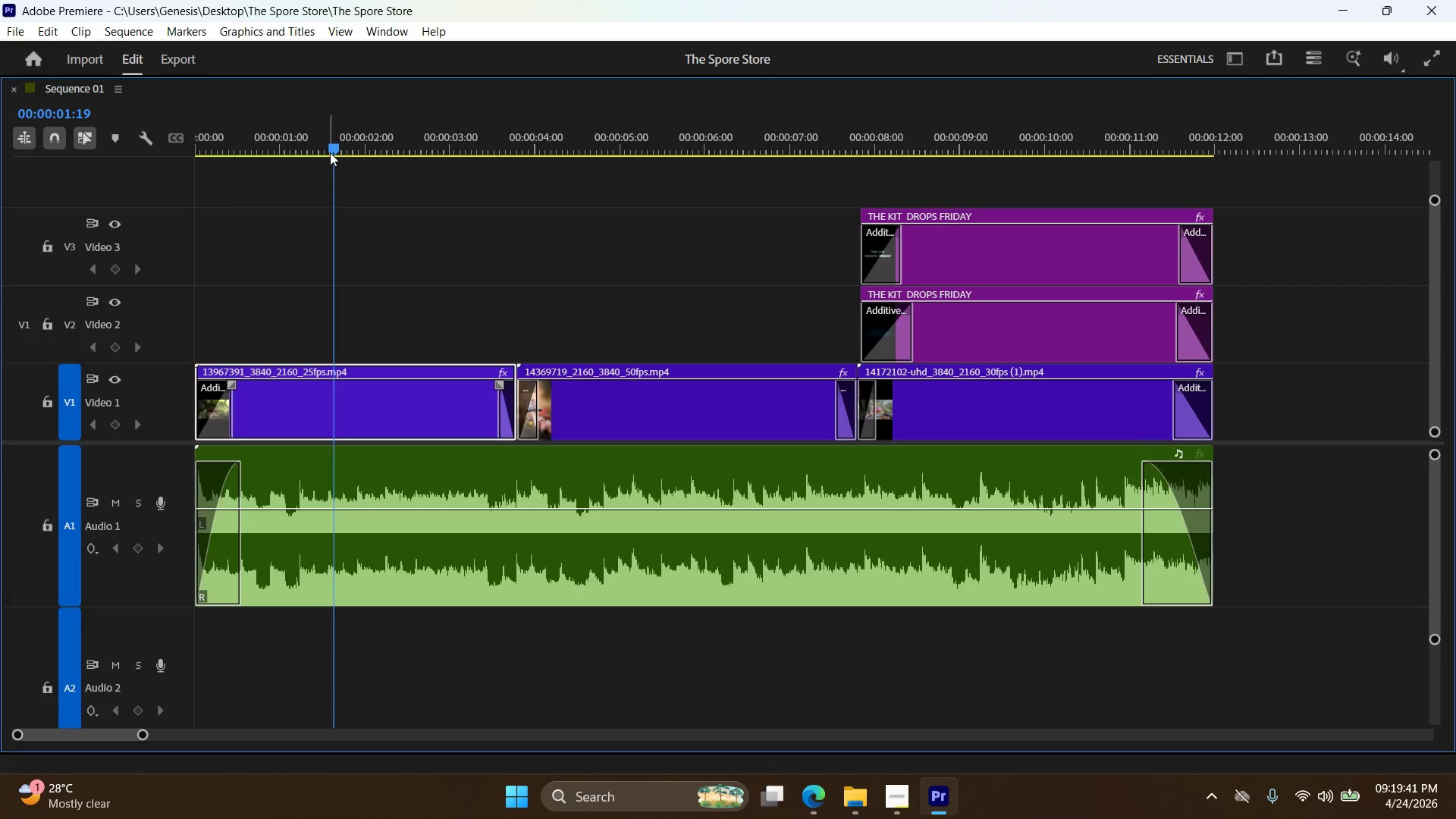 
left_click_drag(start_coordinate=[330, 152], to_coordinate=[189, 155])
 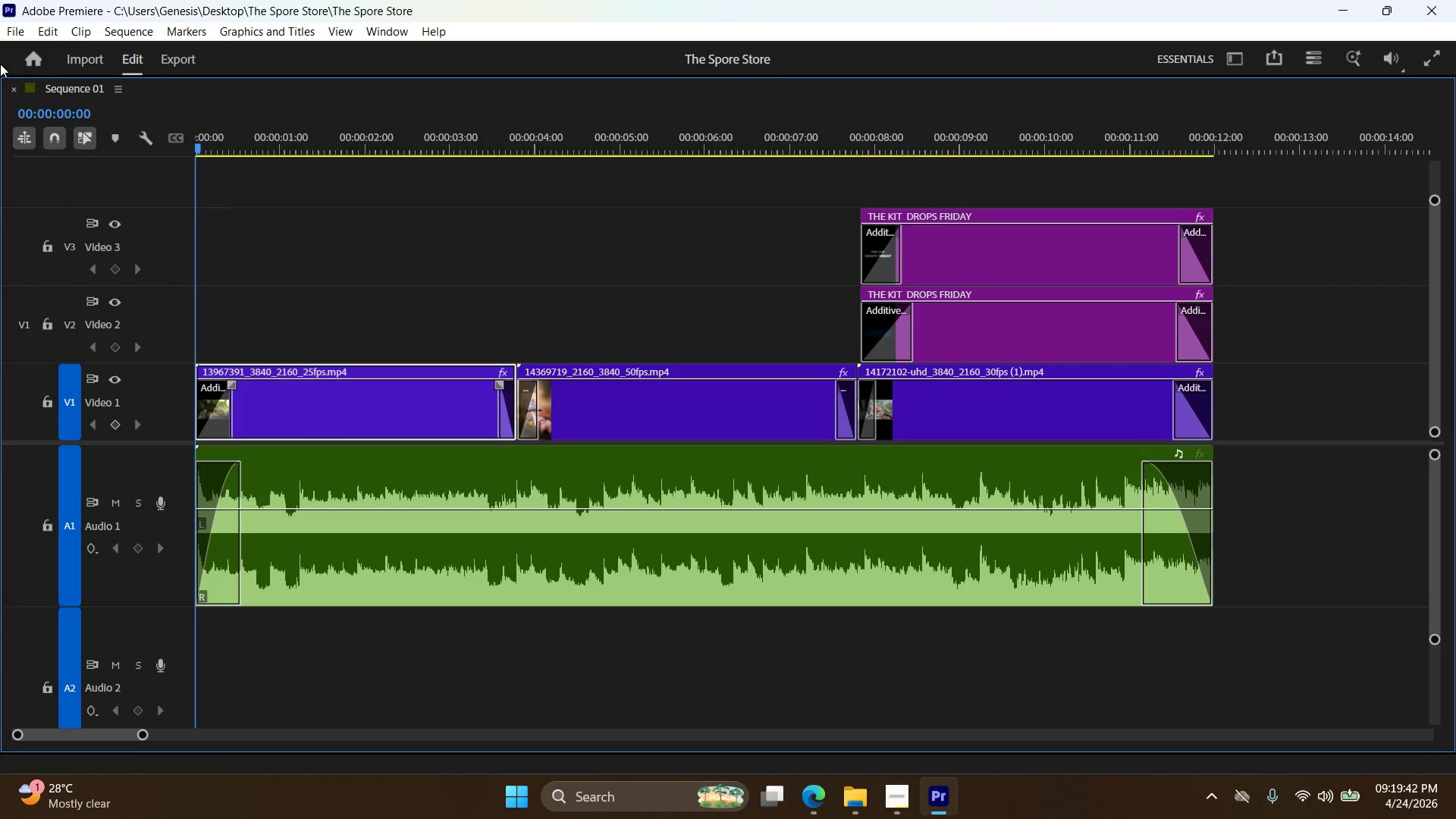 
key(Meta+Shift+S)
 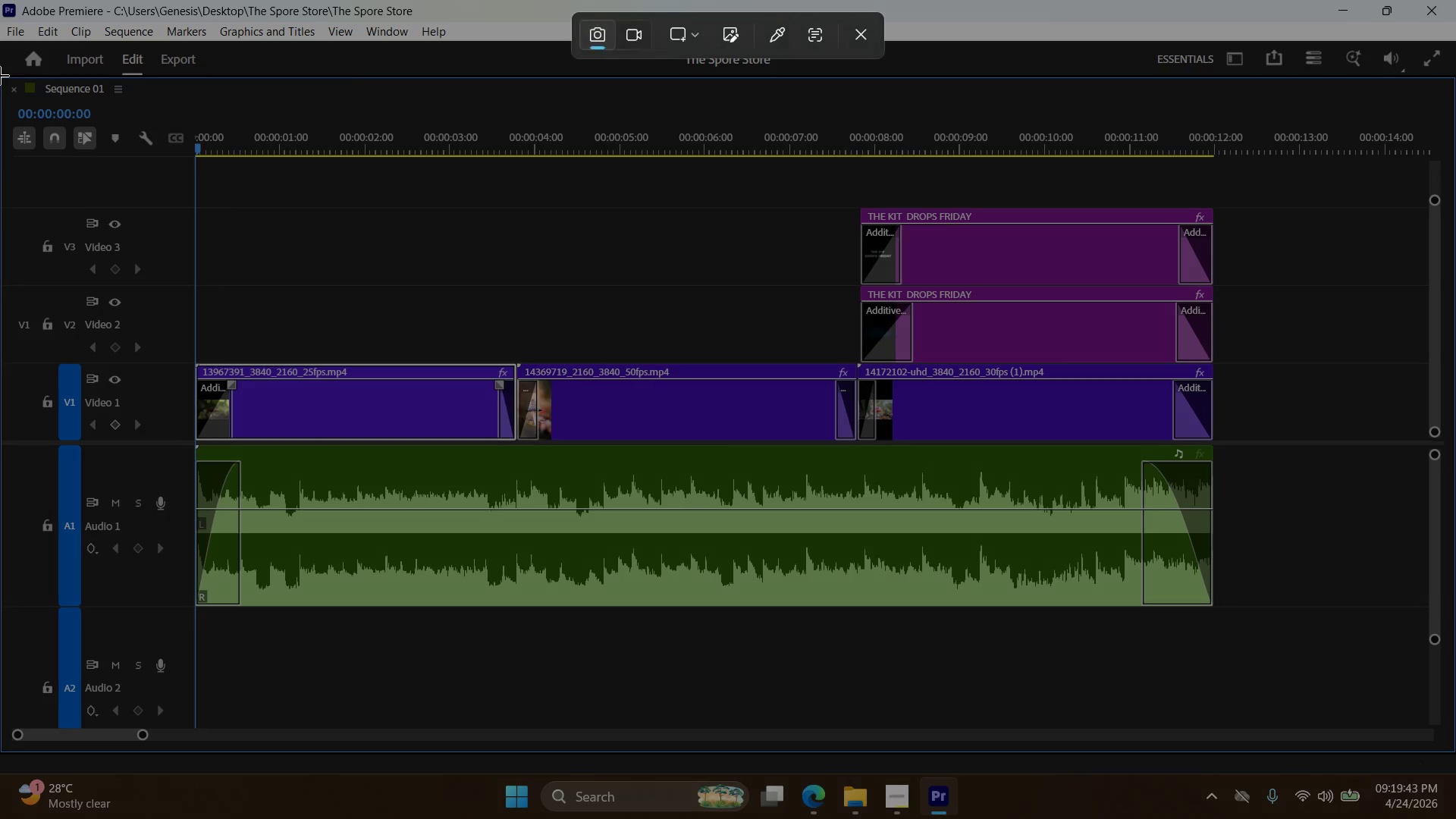 
left_click_drag(start_coordinate=[0, 75], to_coordinate=[1432, 646])
 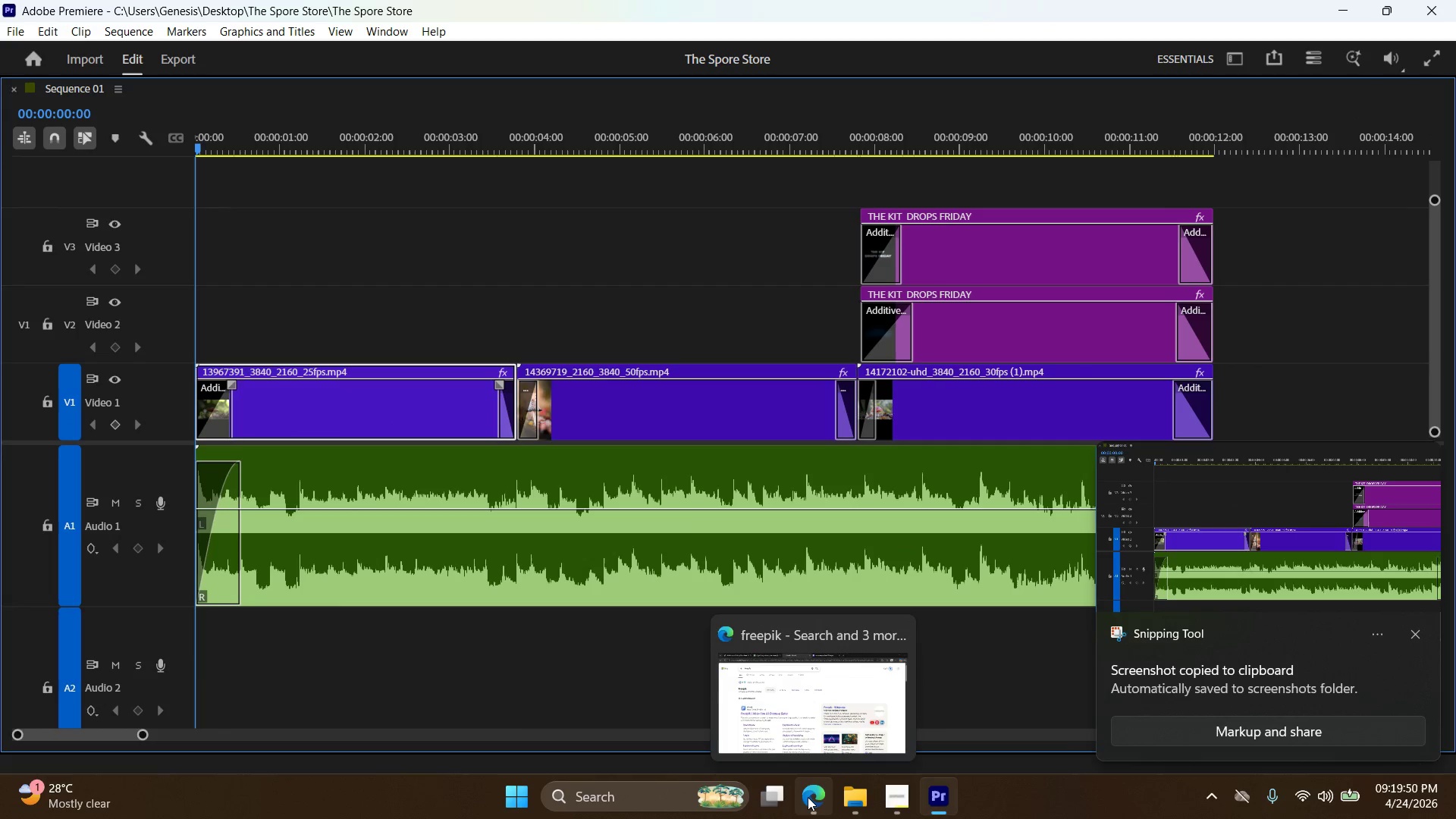 
left_click([807, 797])
 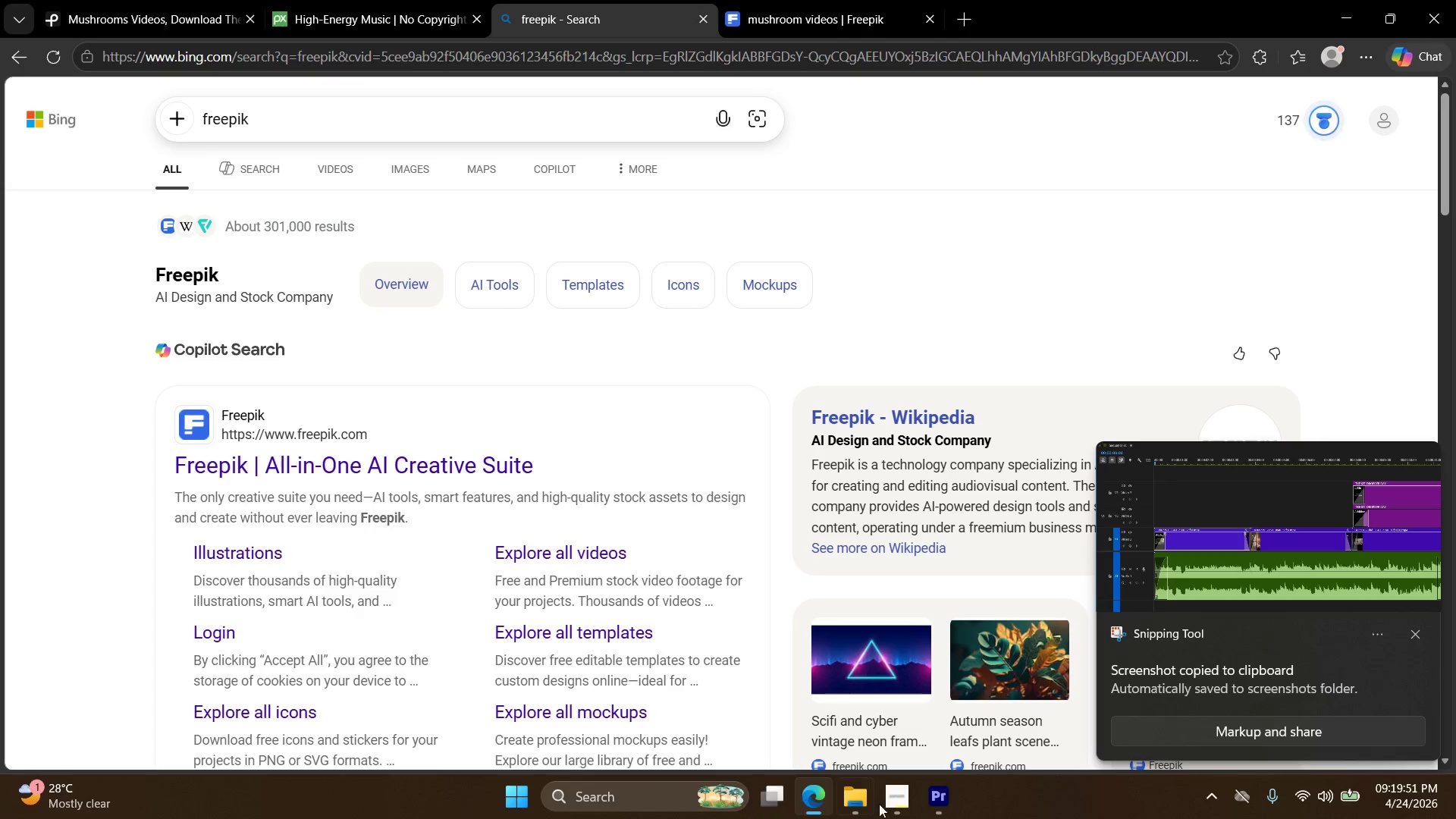 
left_click([940, 804])
 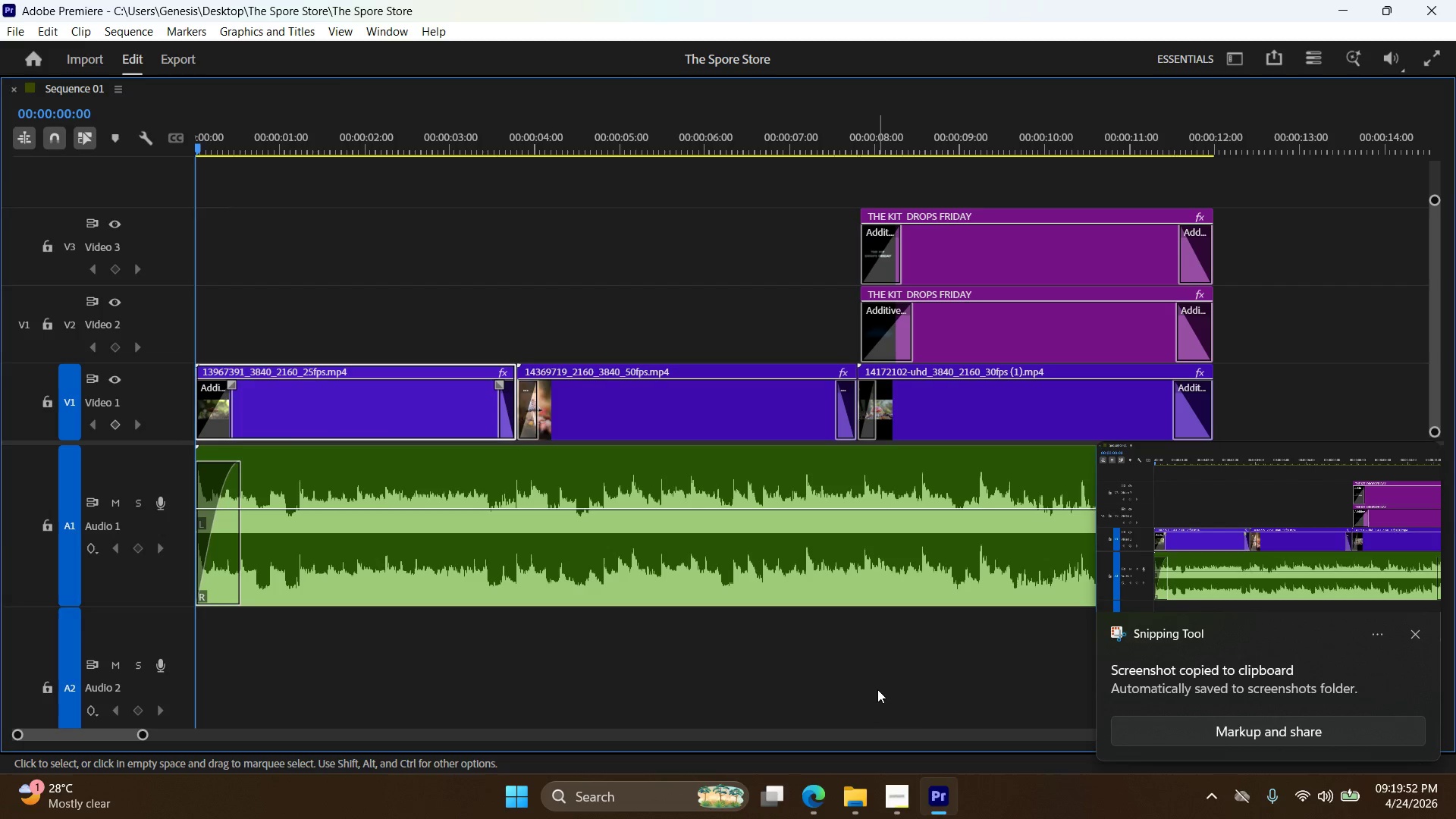 
key(Backquote)
 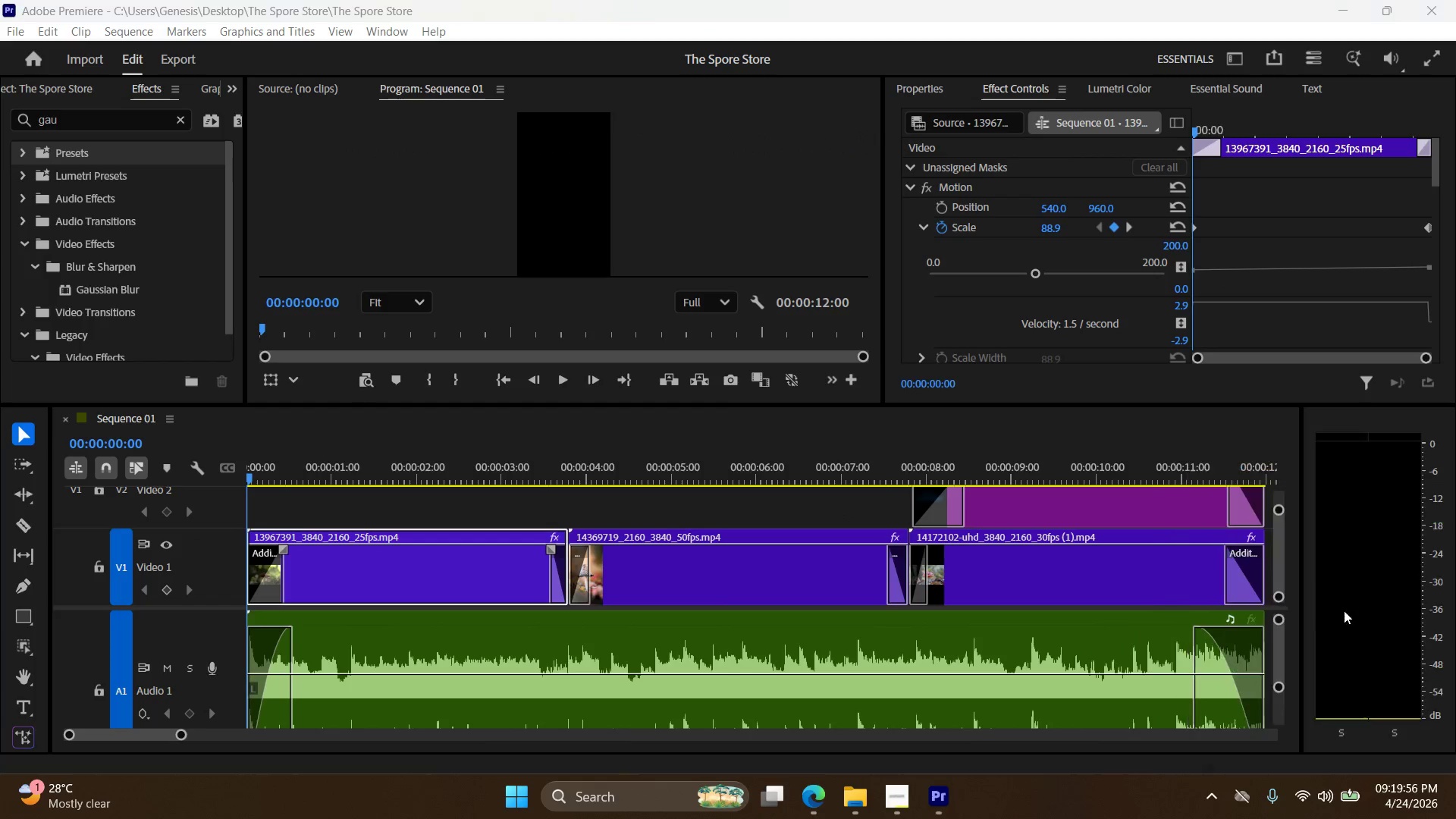 
wait(5.02)
 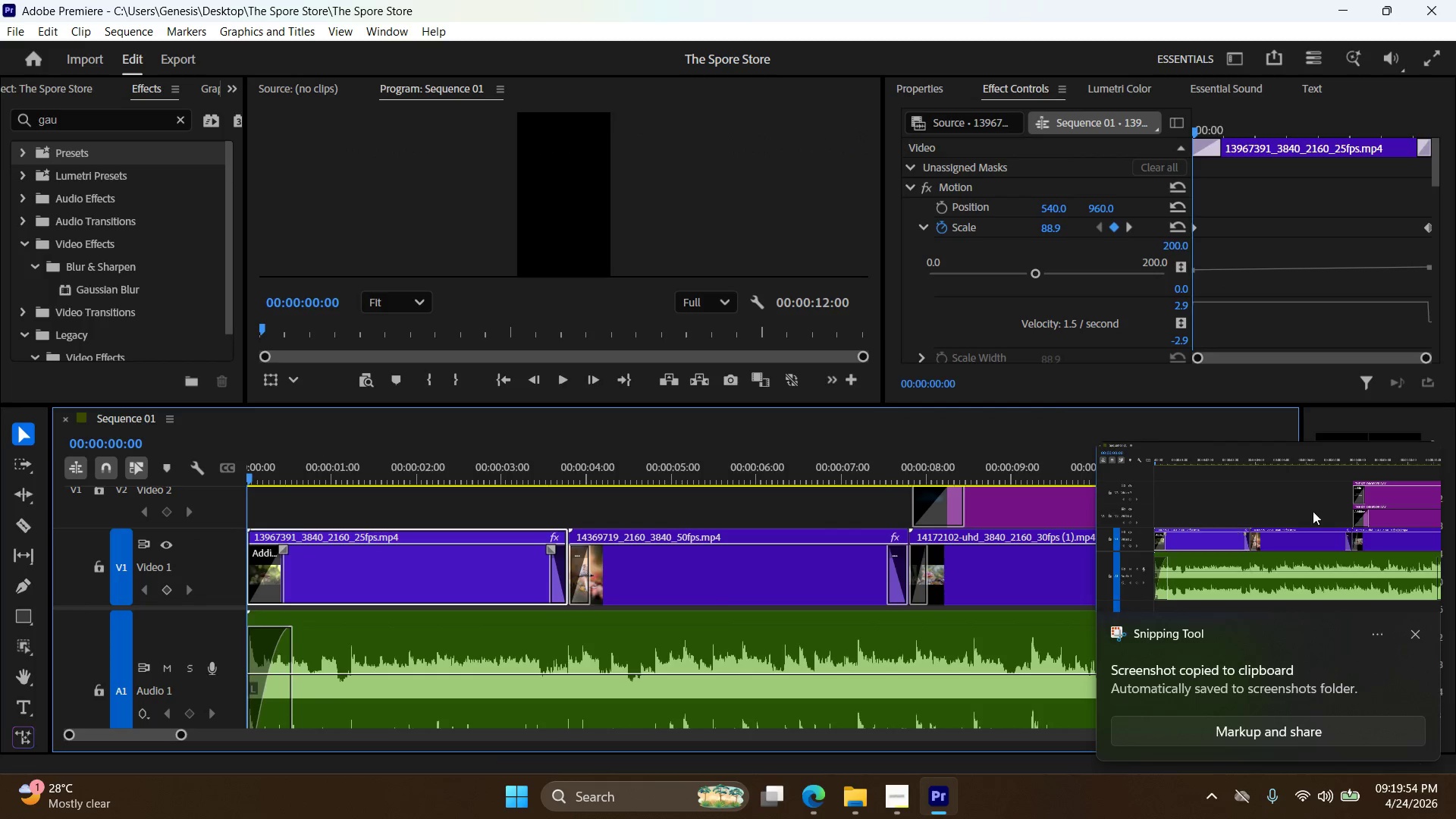 
left_click_drag(start_coordinate=[1276, 513], to_coordinate=[1274, 502])
 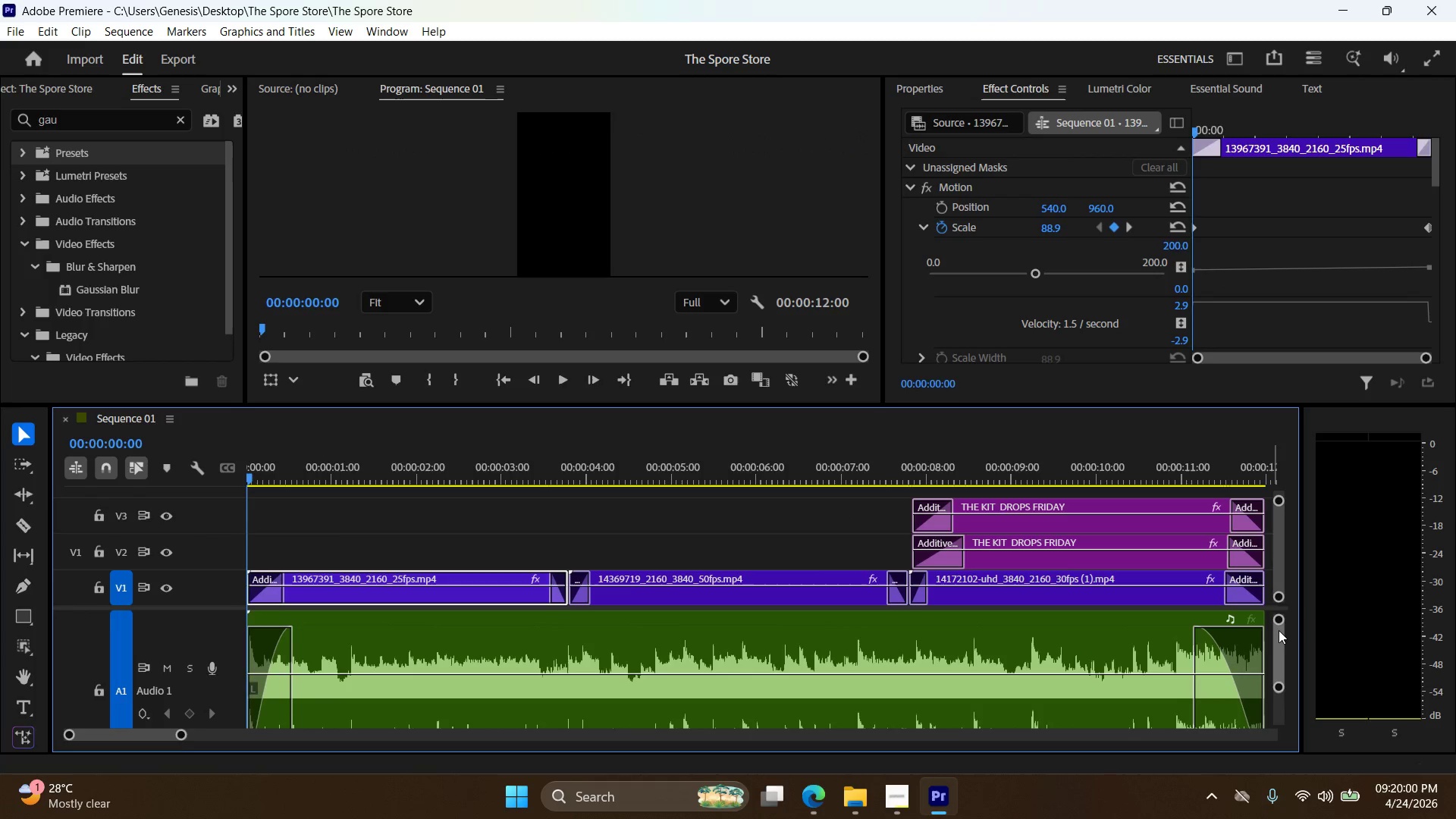 
mouse_move([1278, 646])
 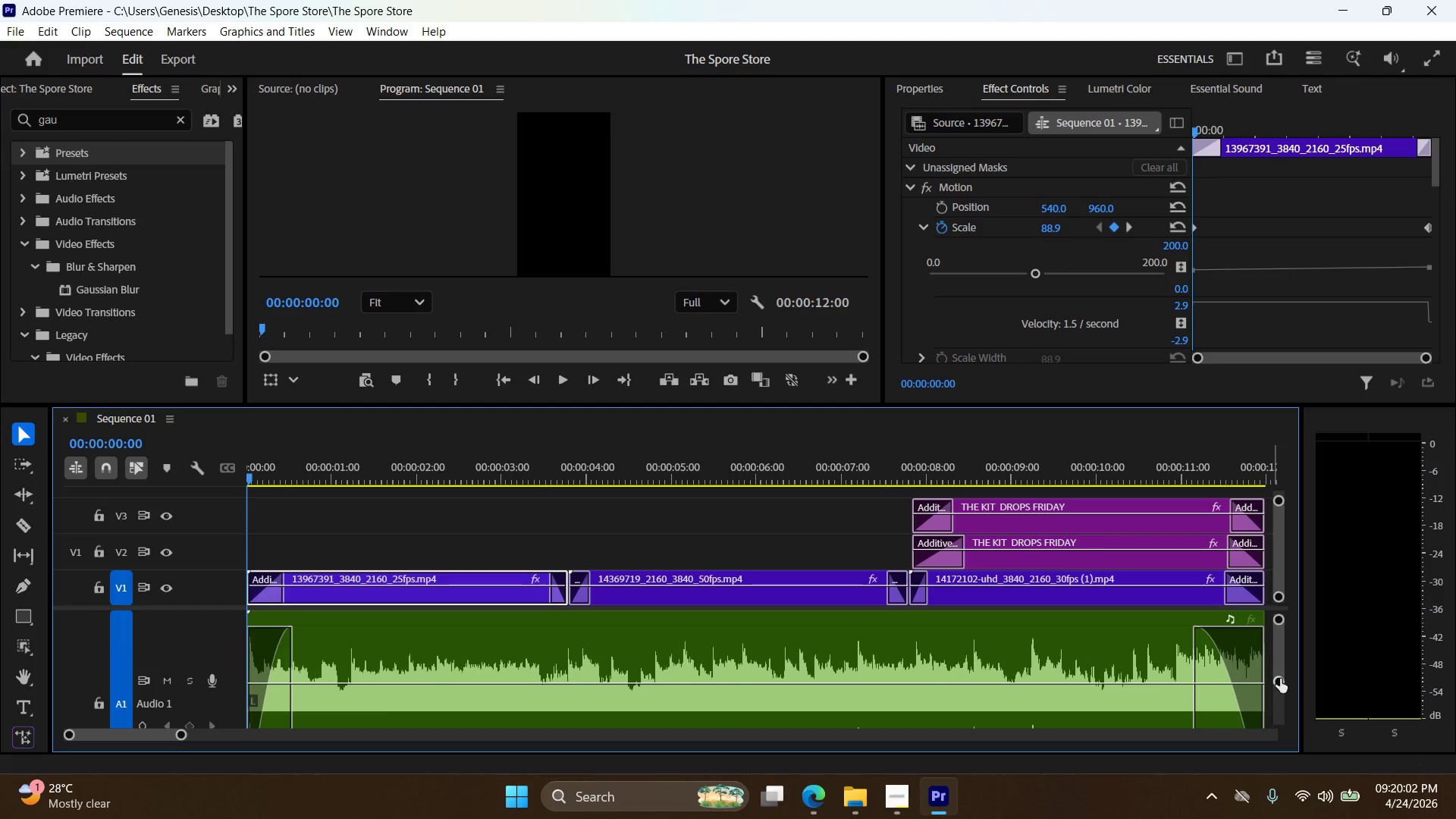 
left_click_drag(start_coordinate=[1280, 679], to_coordinate=[1281, 708])
 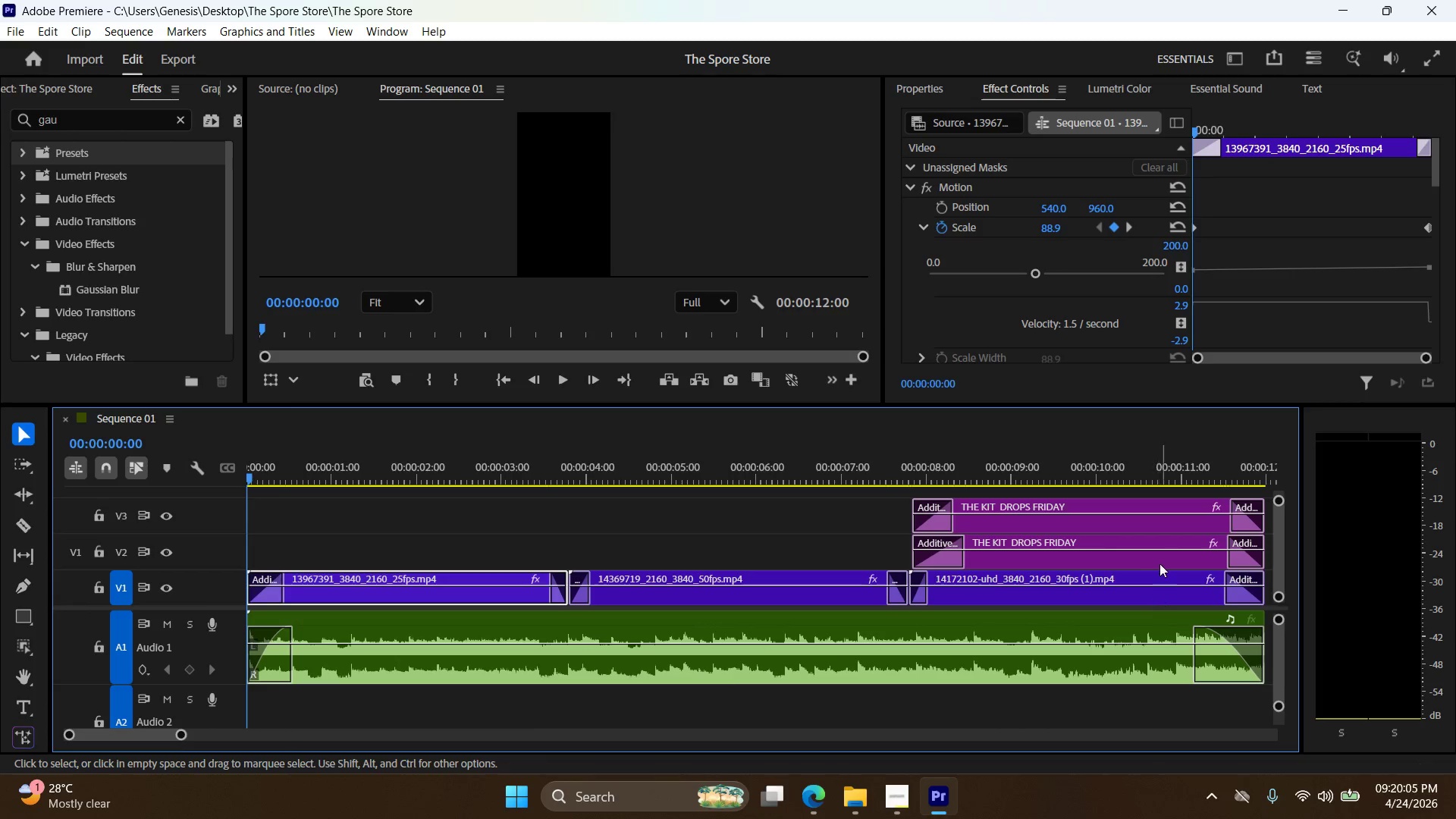 
scroll: coordinate [1144, 560], scroll_direction: up, amount: 3.0
 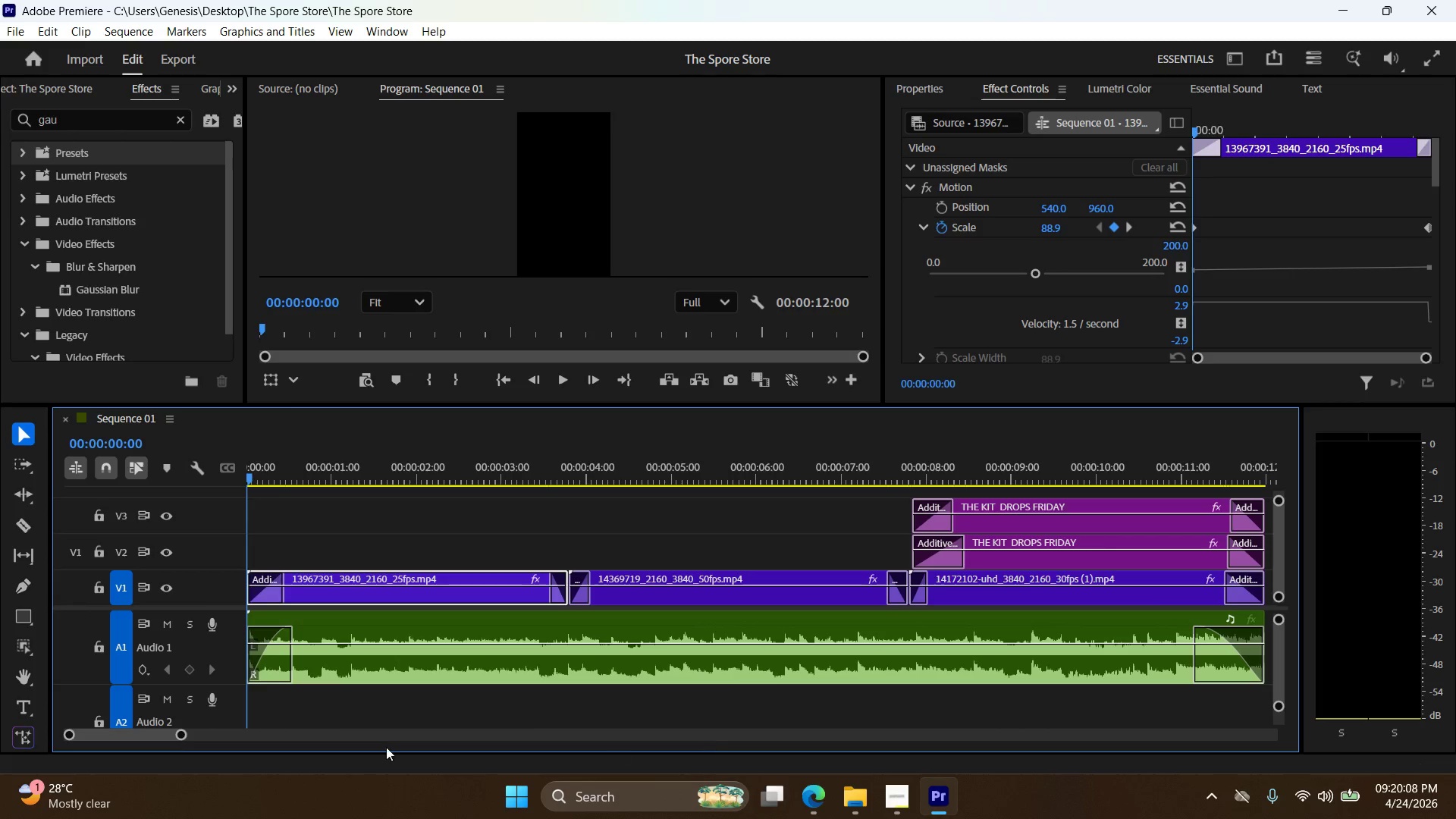 
left_click_drag(start_coordinate=[186, 734], to_coordinate=[248, 744])
 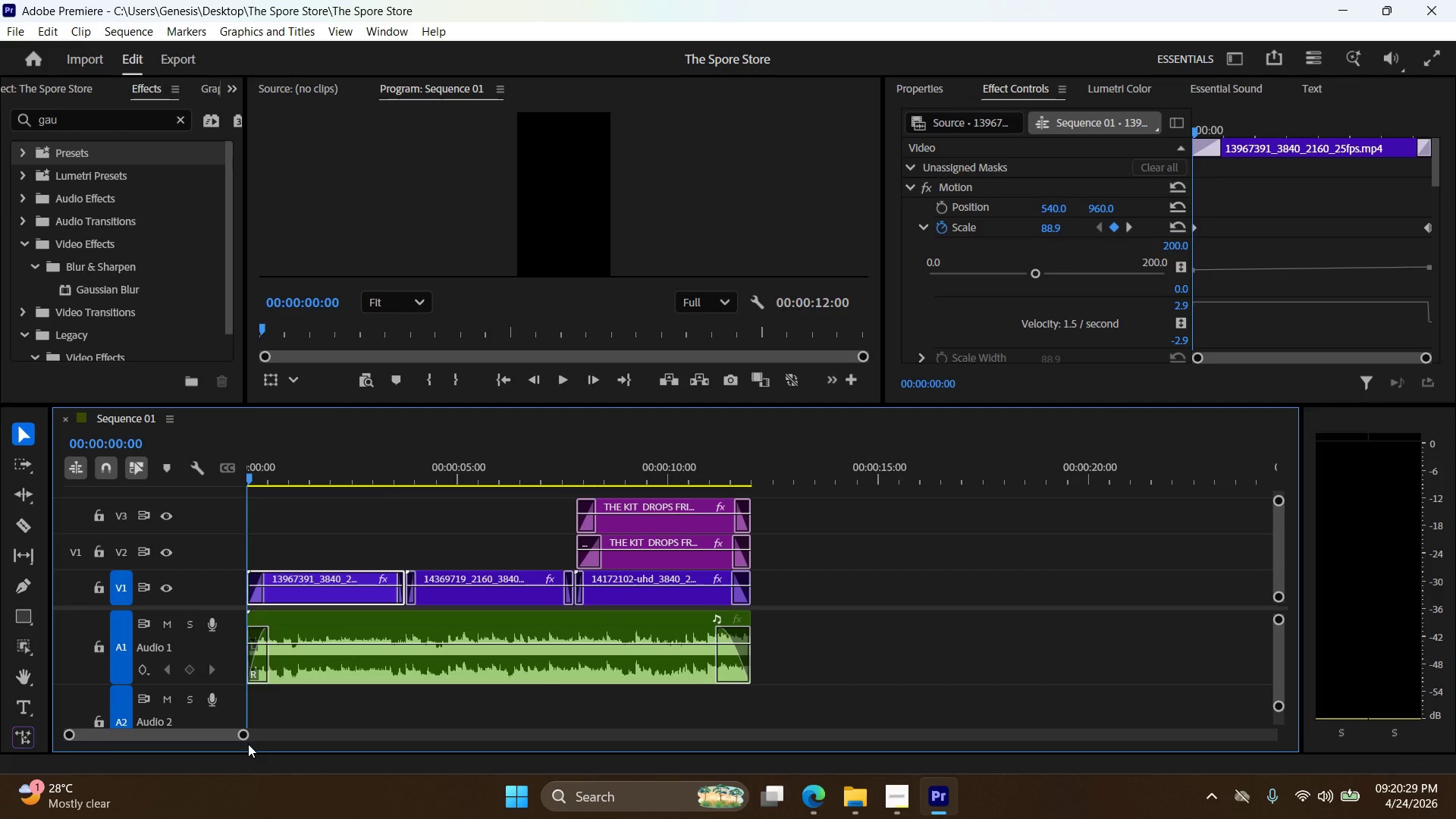 
wait(22.74)
 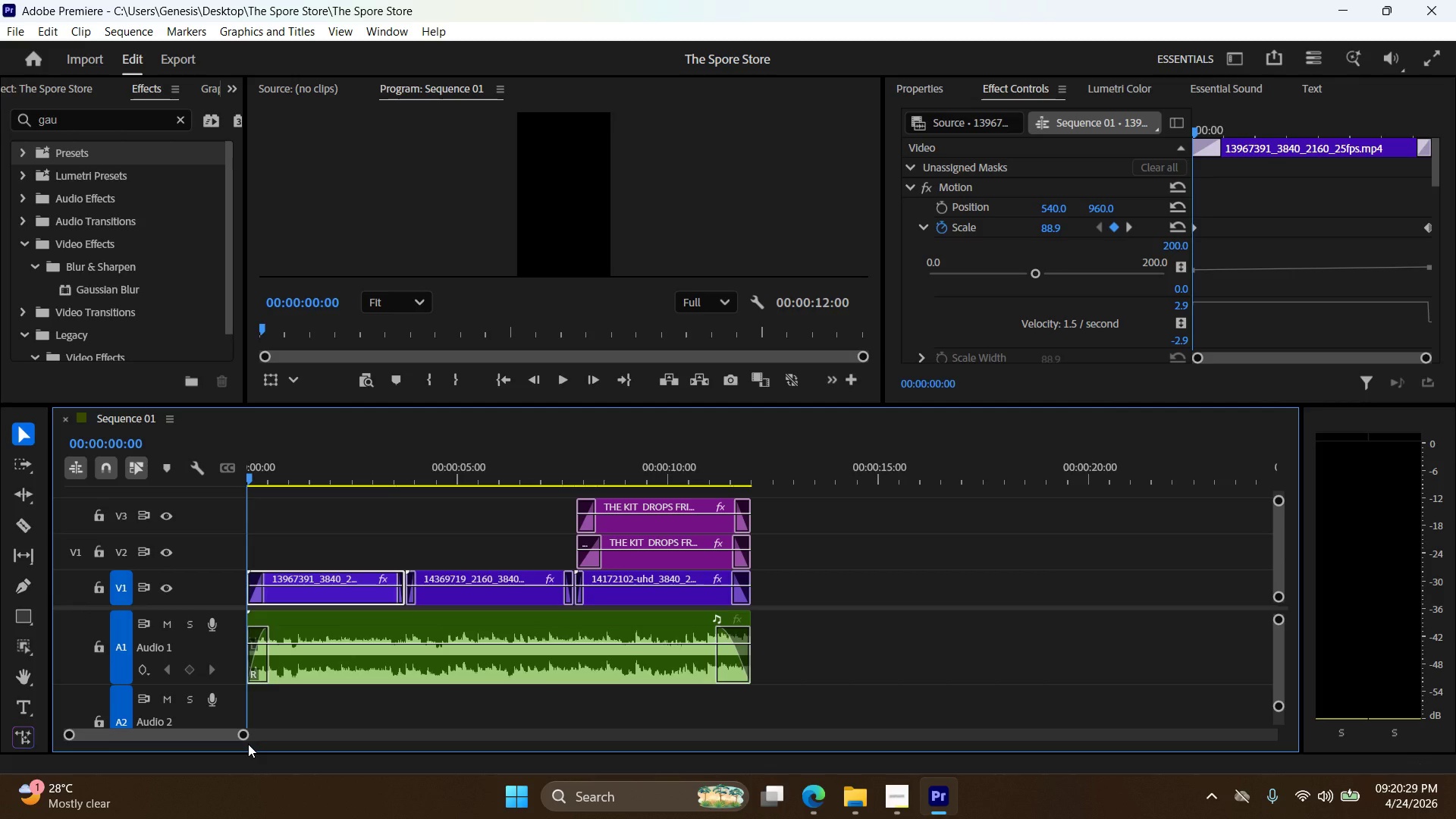 
left_click_drag(start_coordinate=[244, 733], to_coordinate=[188, 741])
 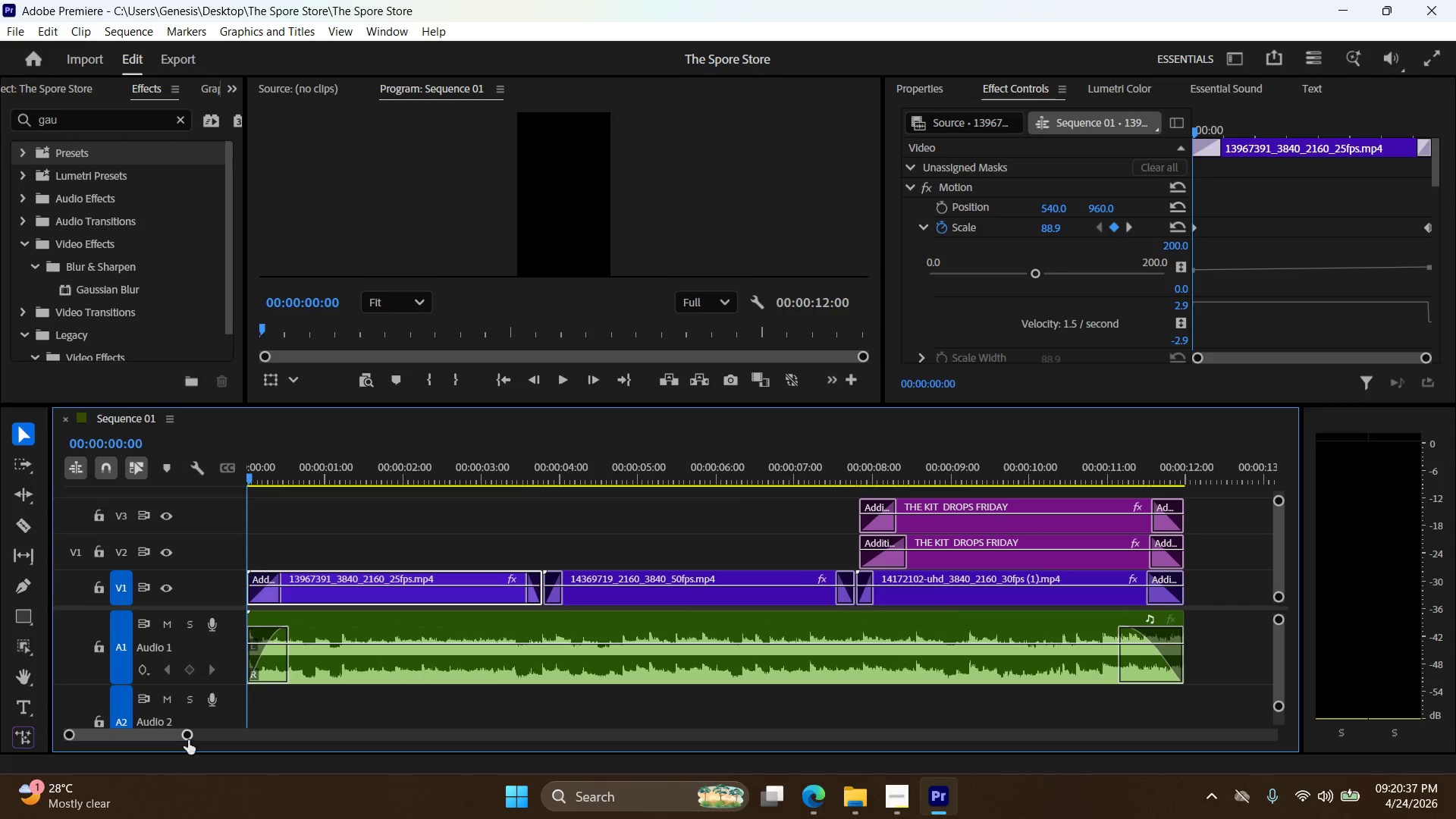 
left_click_drag(start_coordinate=[188, 739], to_coordinate=[194, 736])
 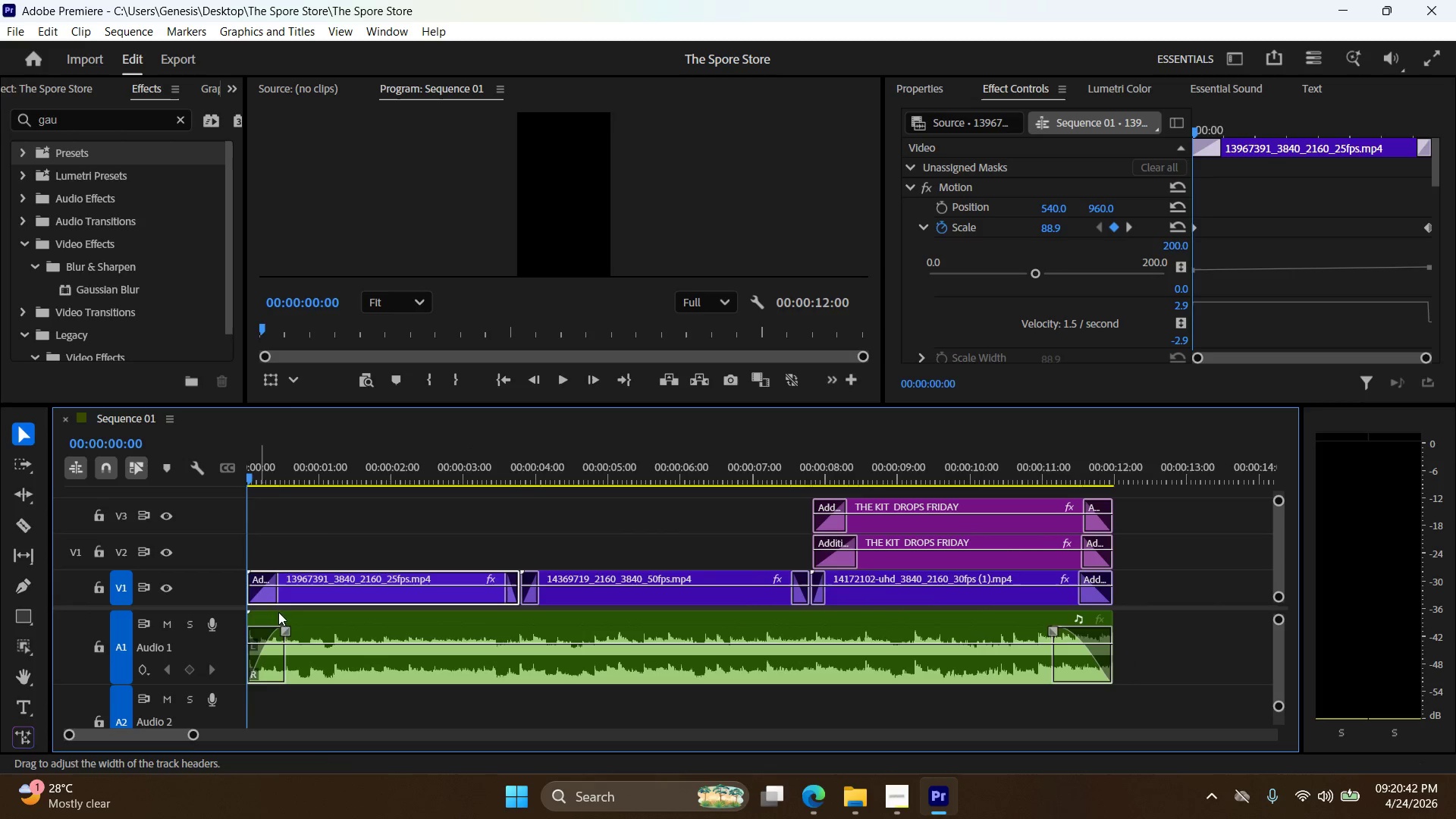 
hold_key(key=ControlLeft, duration=0.89)
 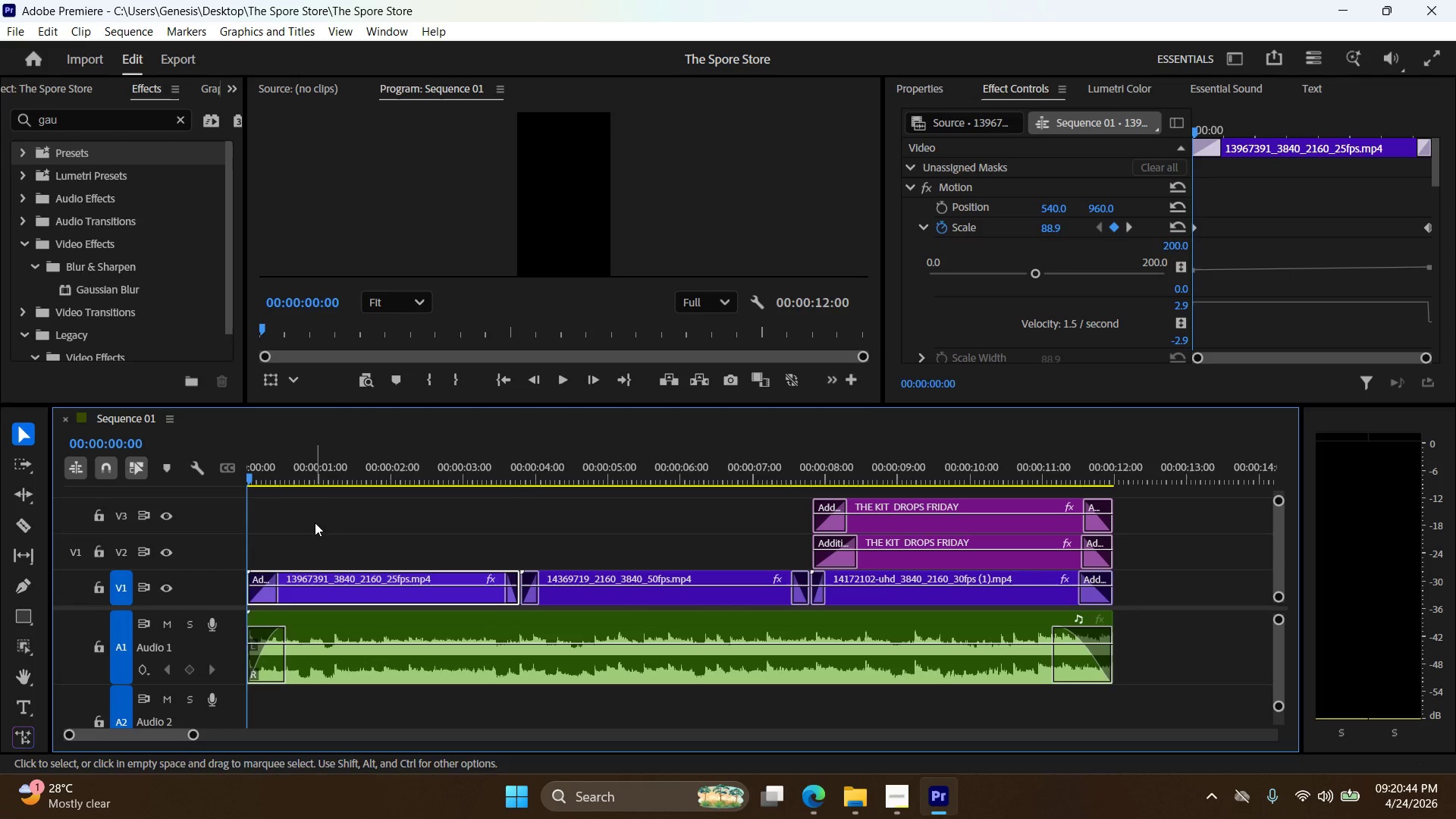 
hold_key(key=ShiftLeft, duration=0.83)
 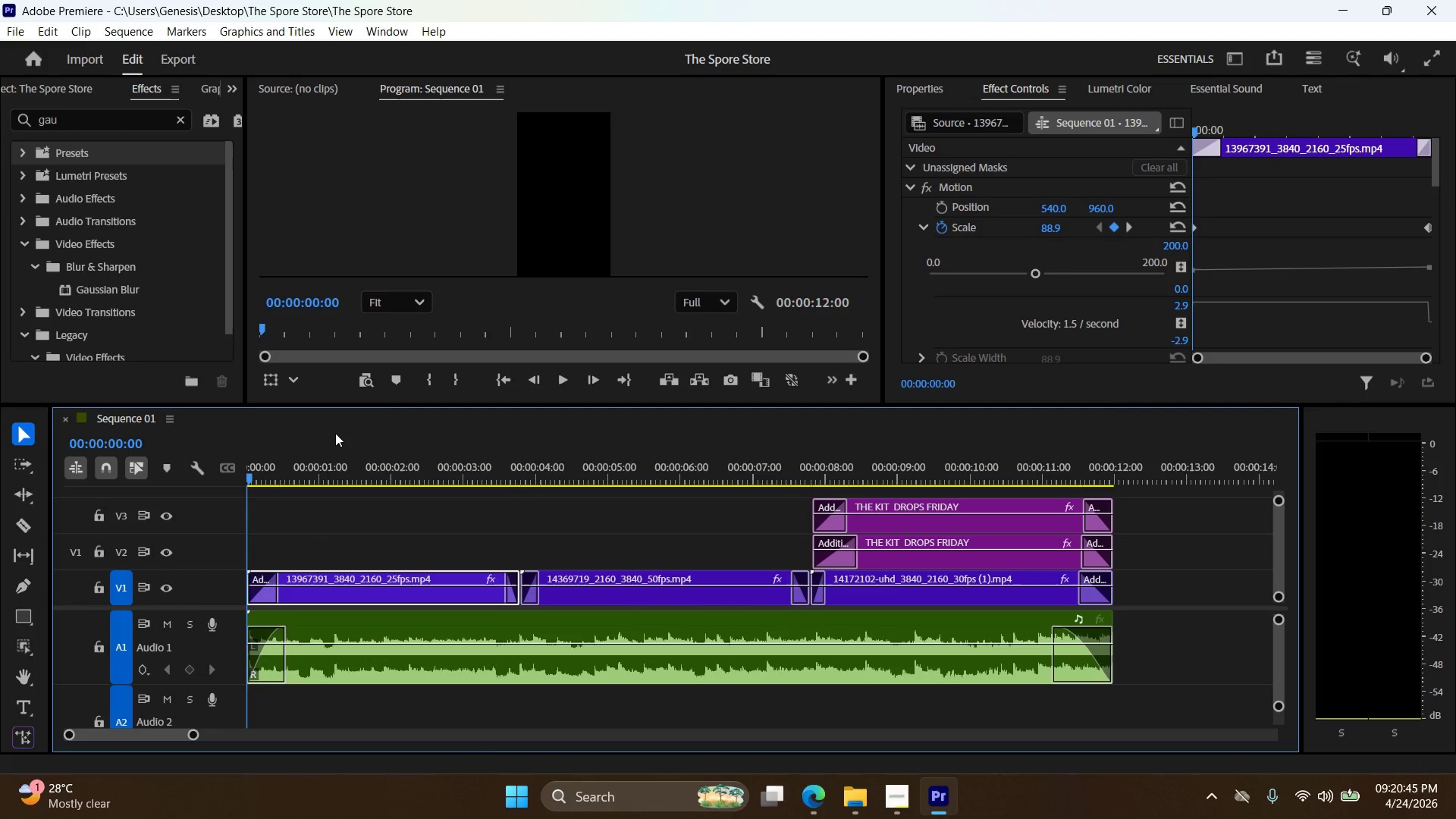 
left_click_drag(start_coordinate=[246, 472], to_coordinate=[743, 517])
 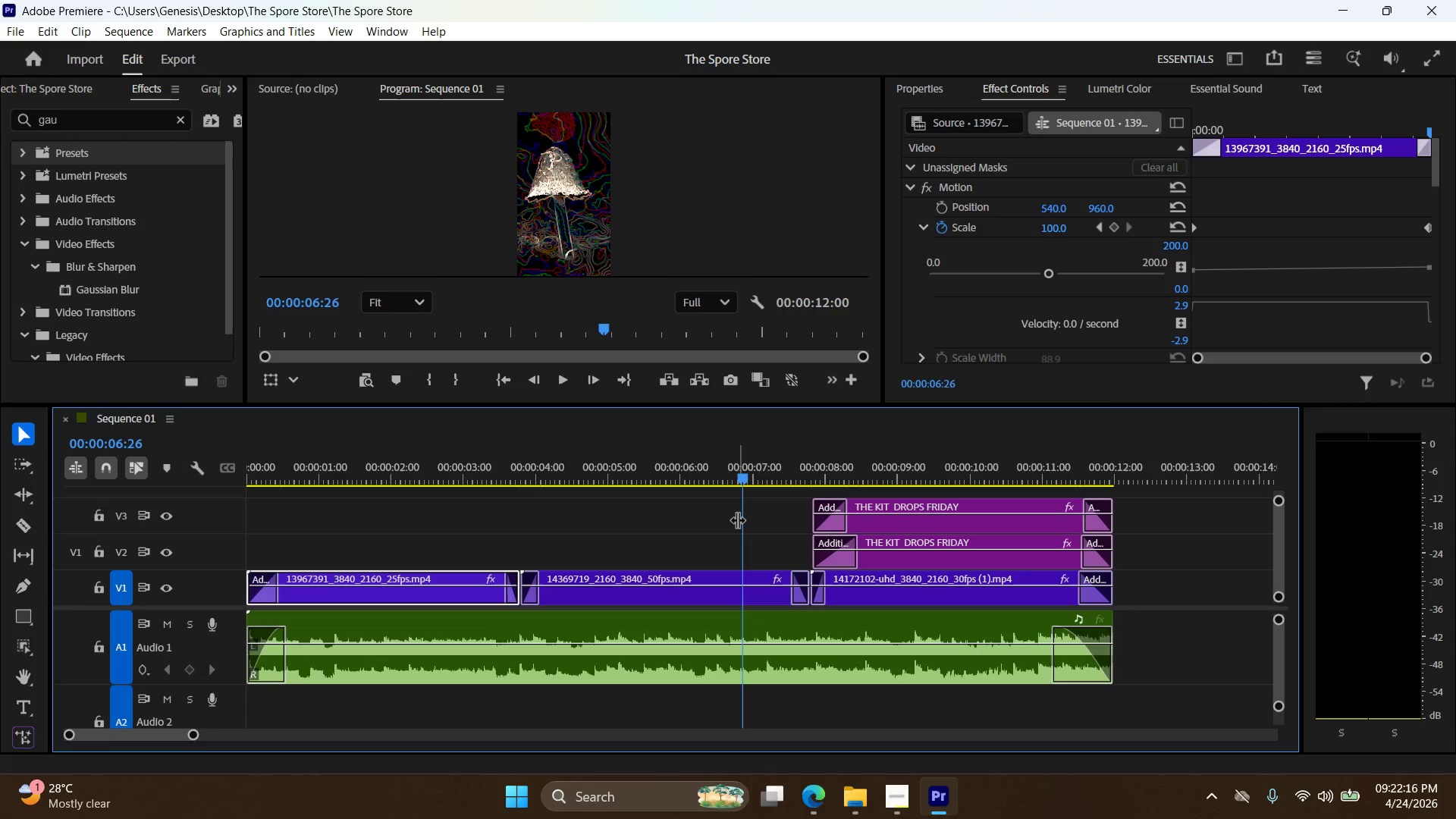 
wait(91.62)
 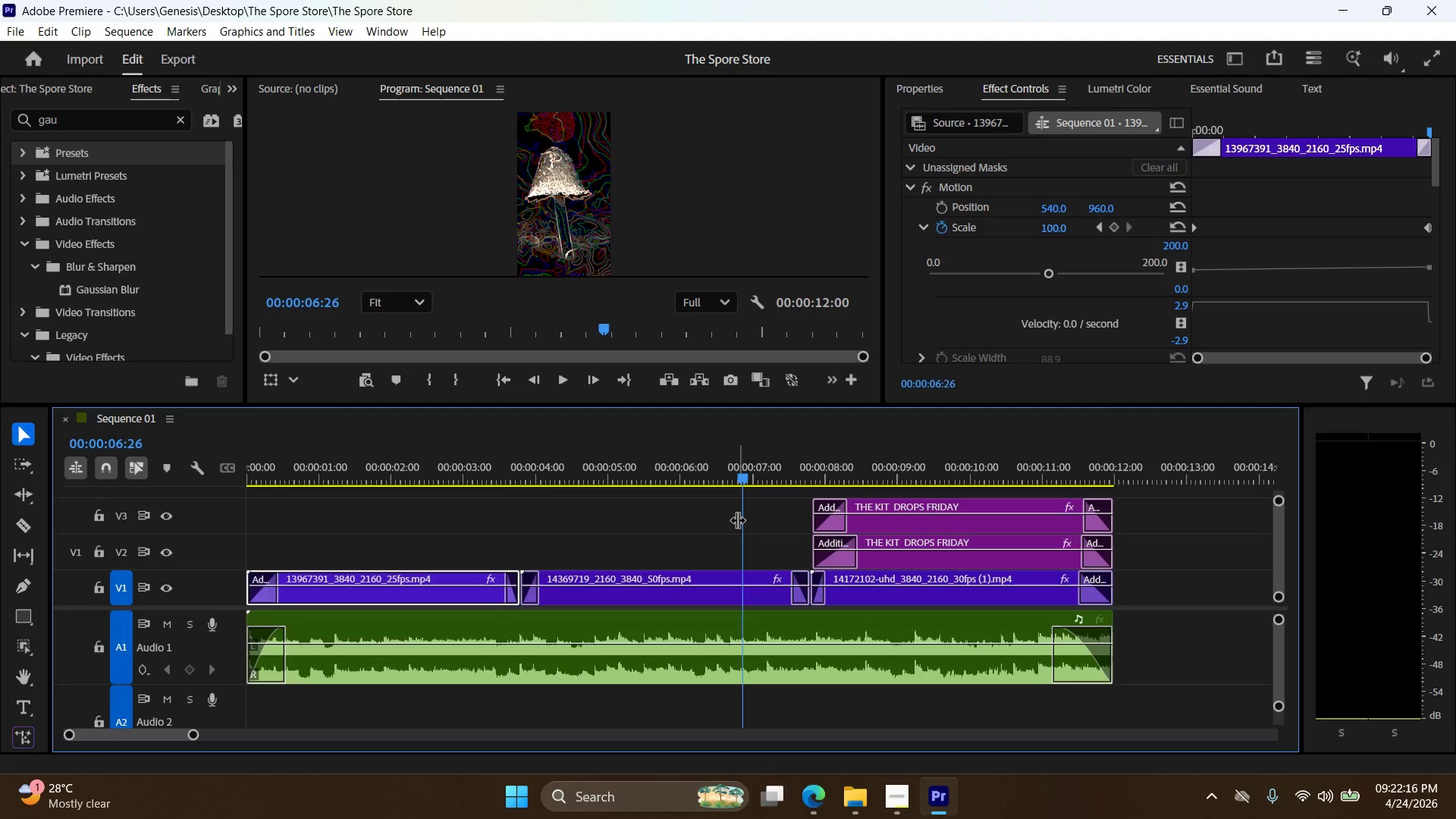 
left_click([402, 592])
 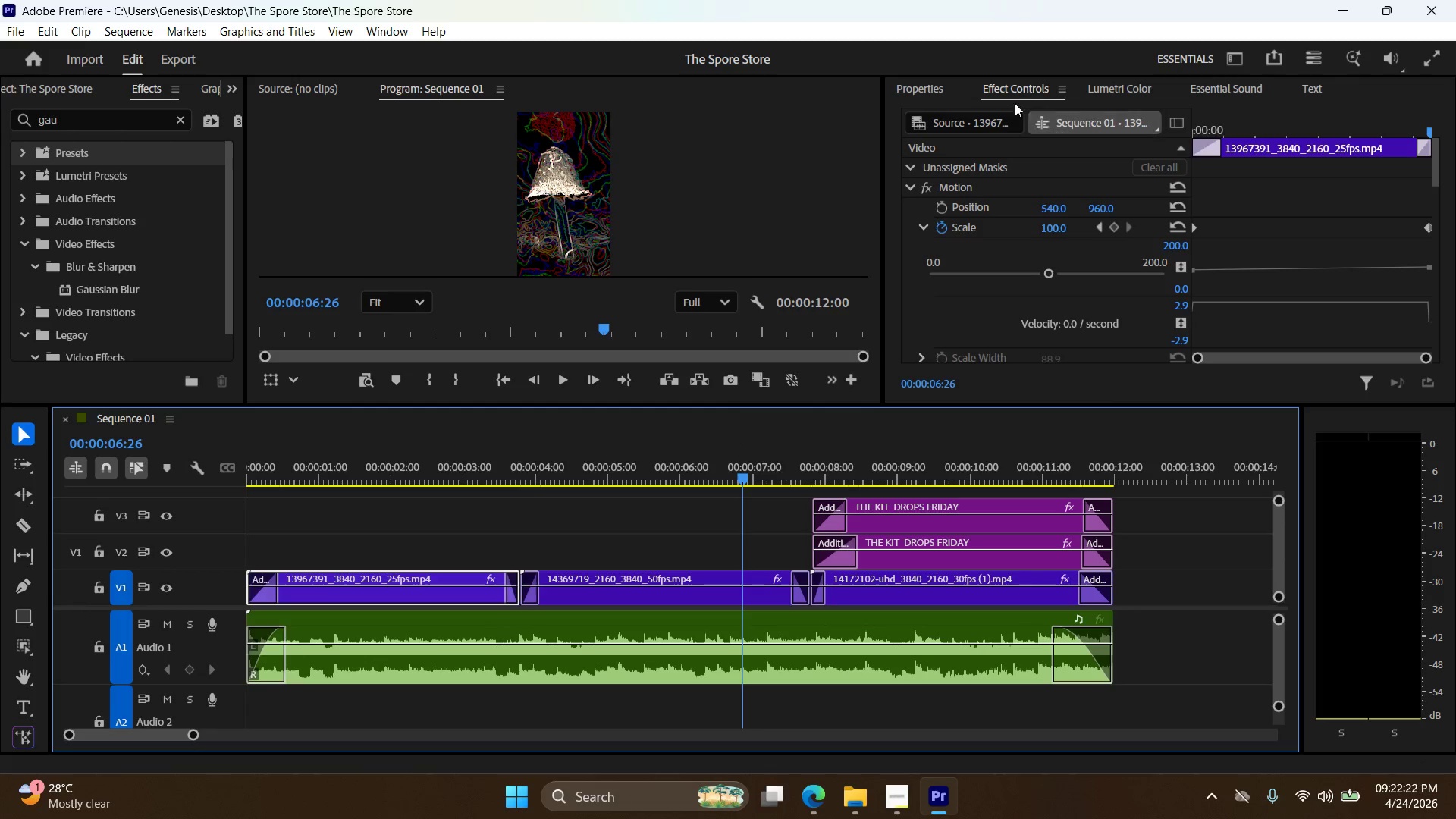 
left_click([999, 89])
 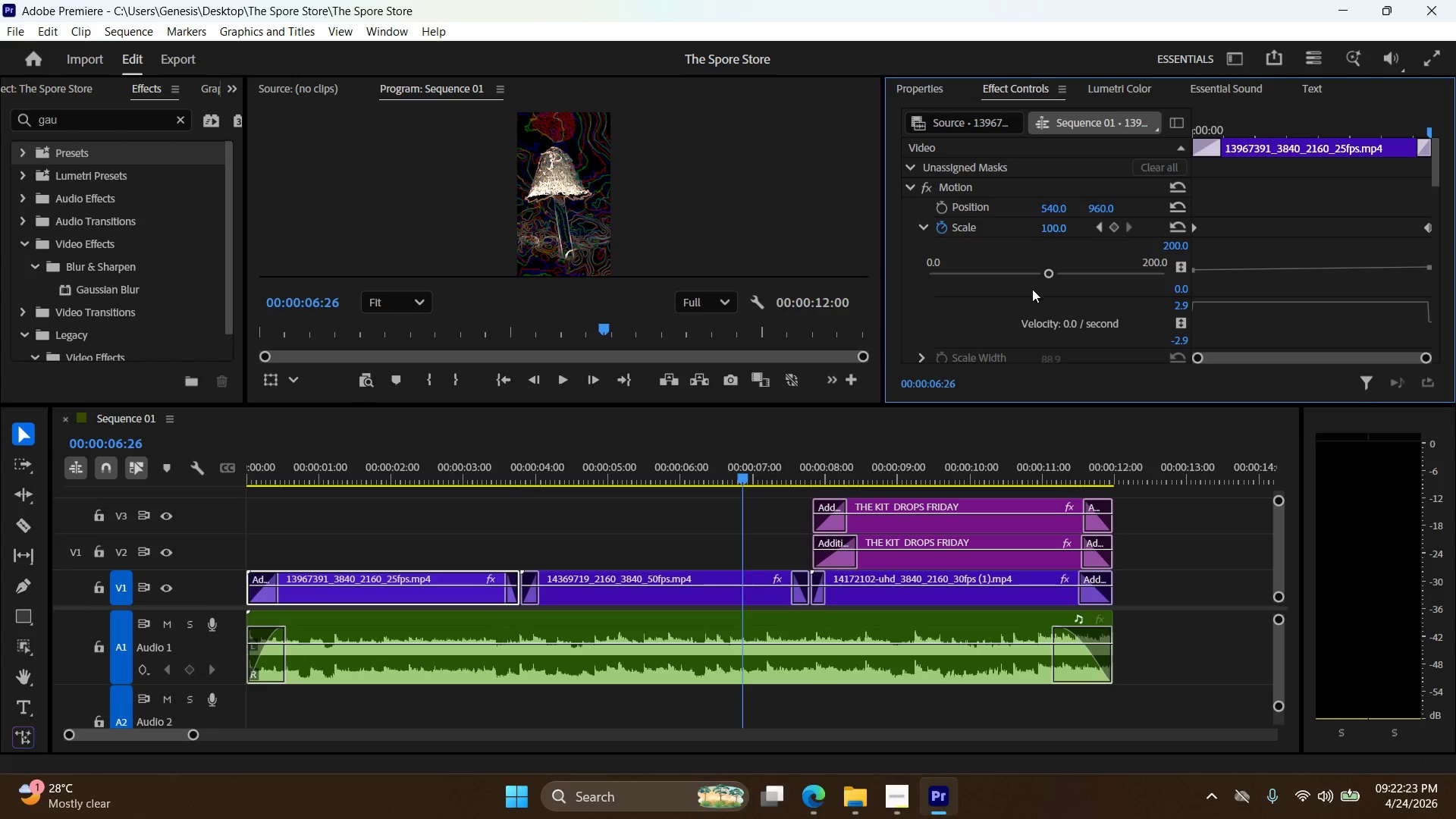 
scroll: coordinate [1043, 313], scroll_direction: down, amount: 16.0
 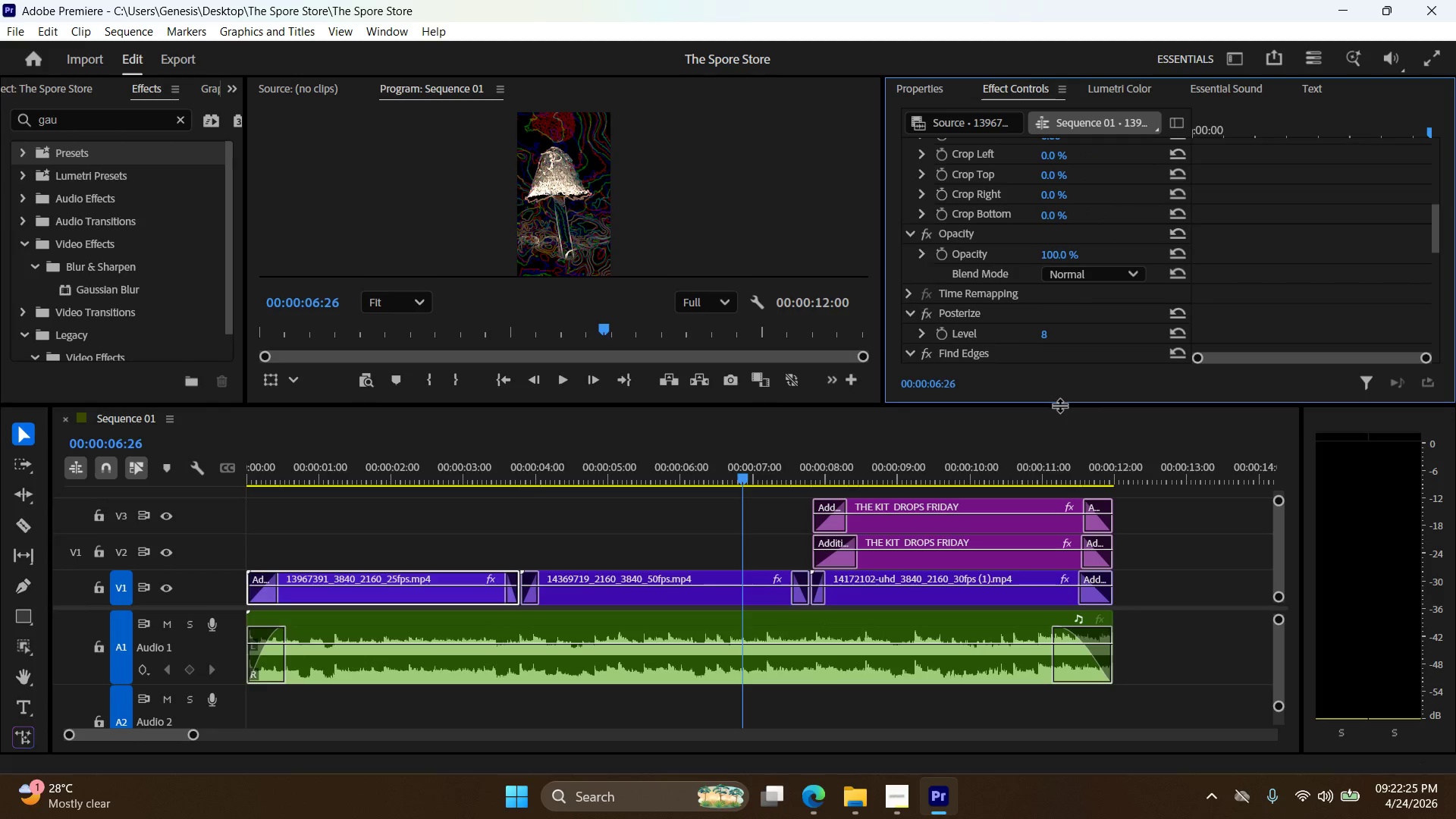 
left_click_drag(start_coordinate=[1059, 406], to_coordinate=[1069, 565])
 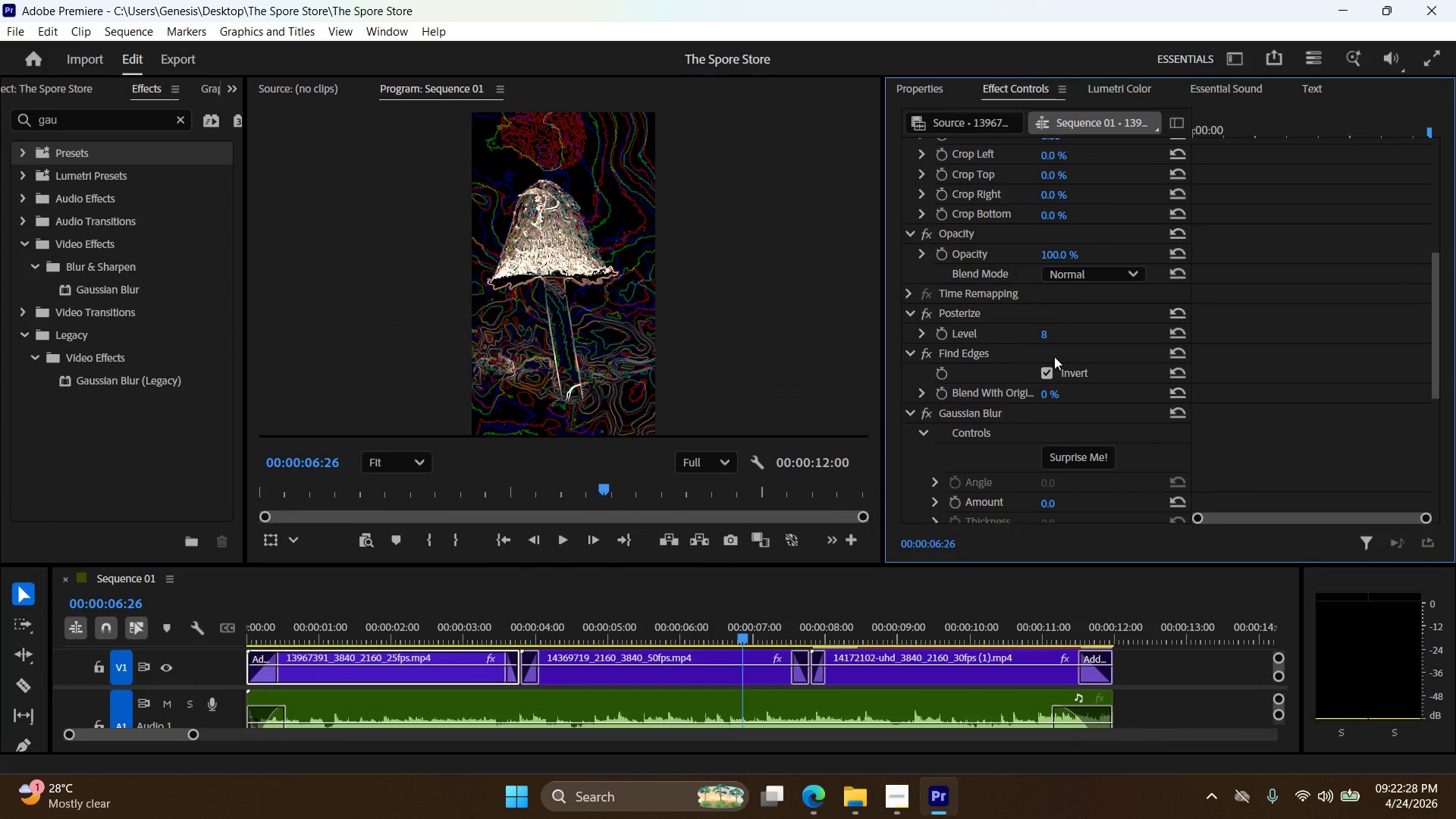 
scroll: coordinate [1053, 357], scroll_direction: up, amount: 4.0
 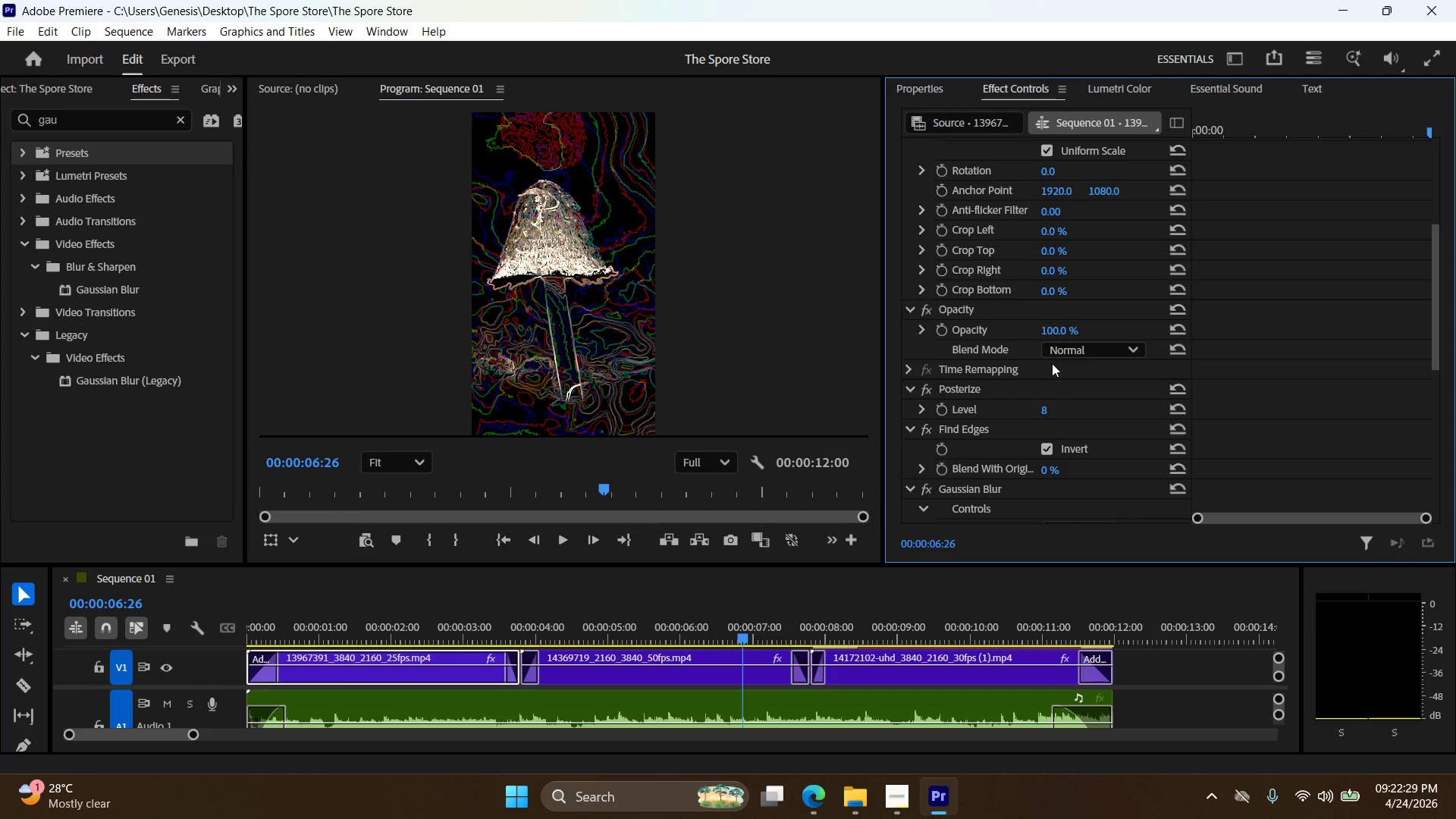 
scroll: coordinate [1050, 369], scroll_direction: down, amount: 2.0